 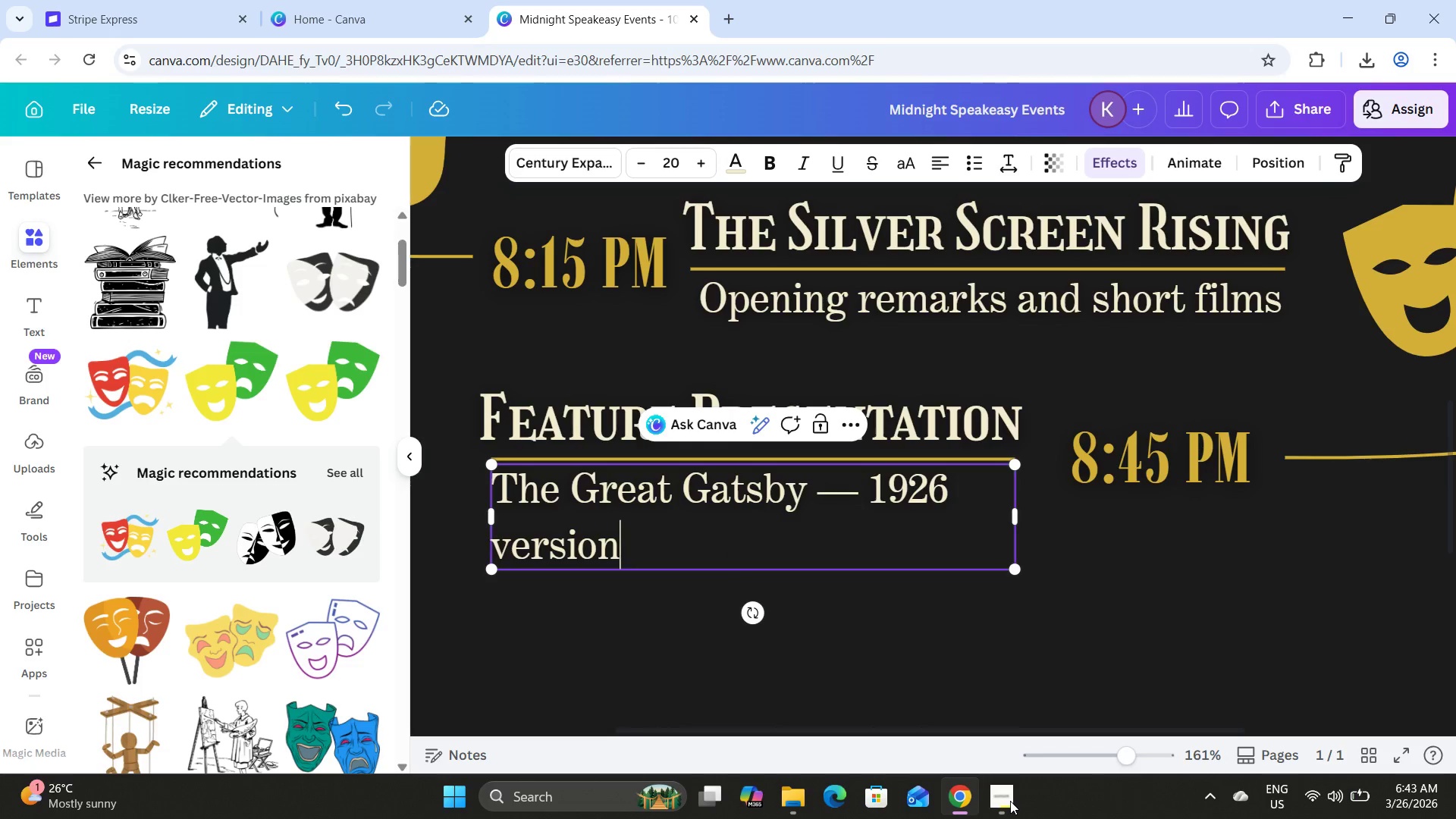 
left_click([968, 604])
 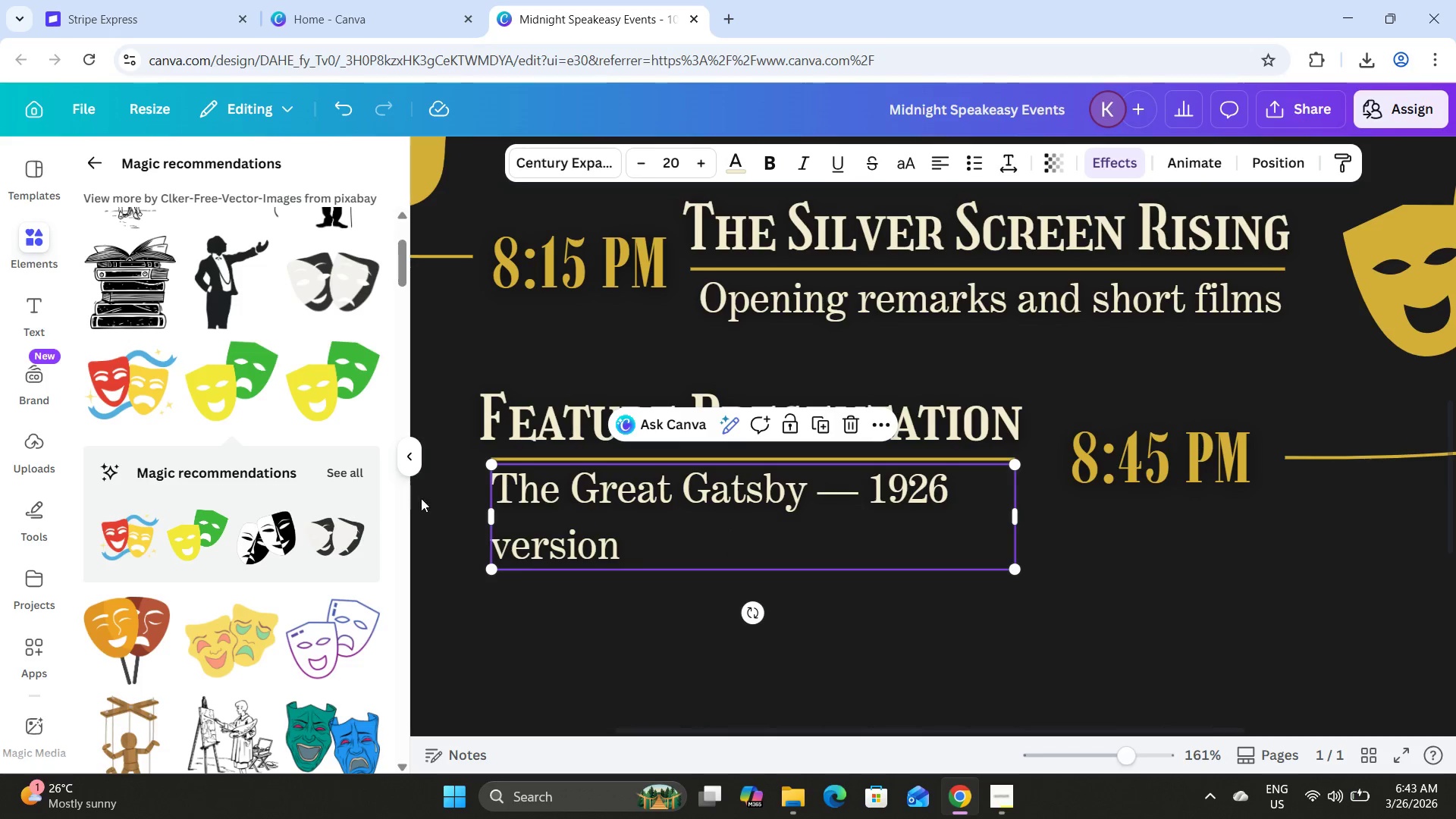 
left_click_drag(start_coordinate=[491, 515], to_coordinate=[413, 516])
 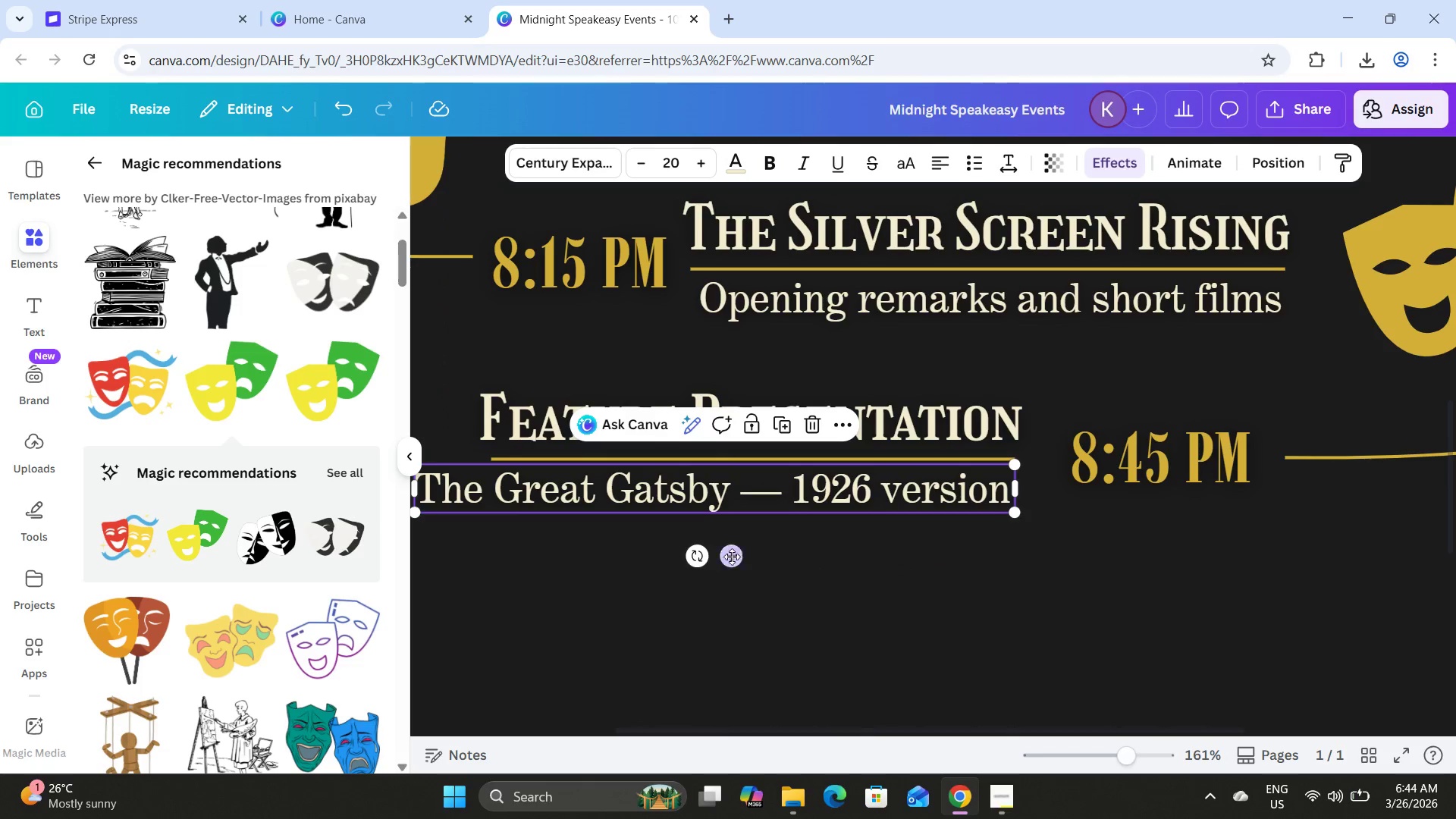 
left_click_drag(start_coordinate=[731, 557], to_coordinate=[772, 559])
 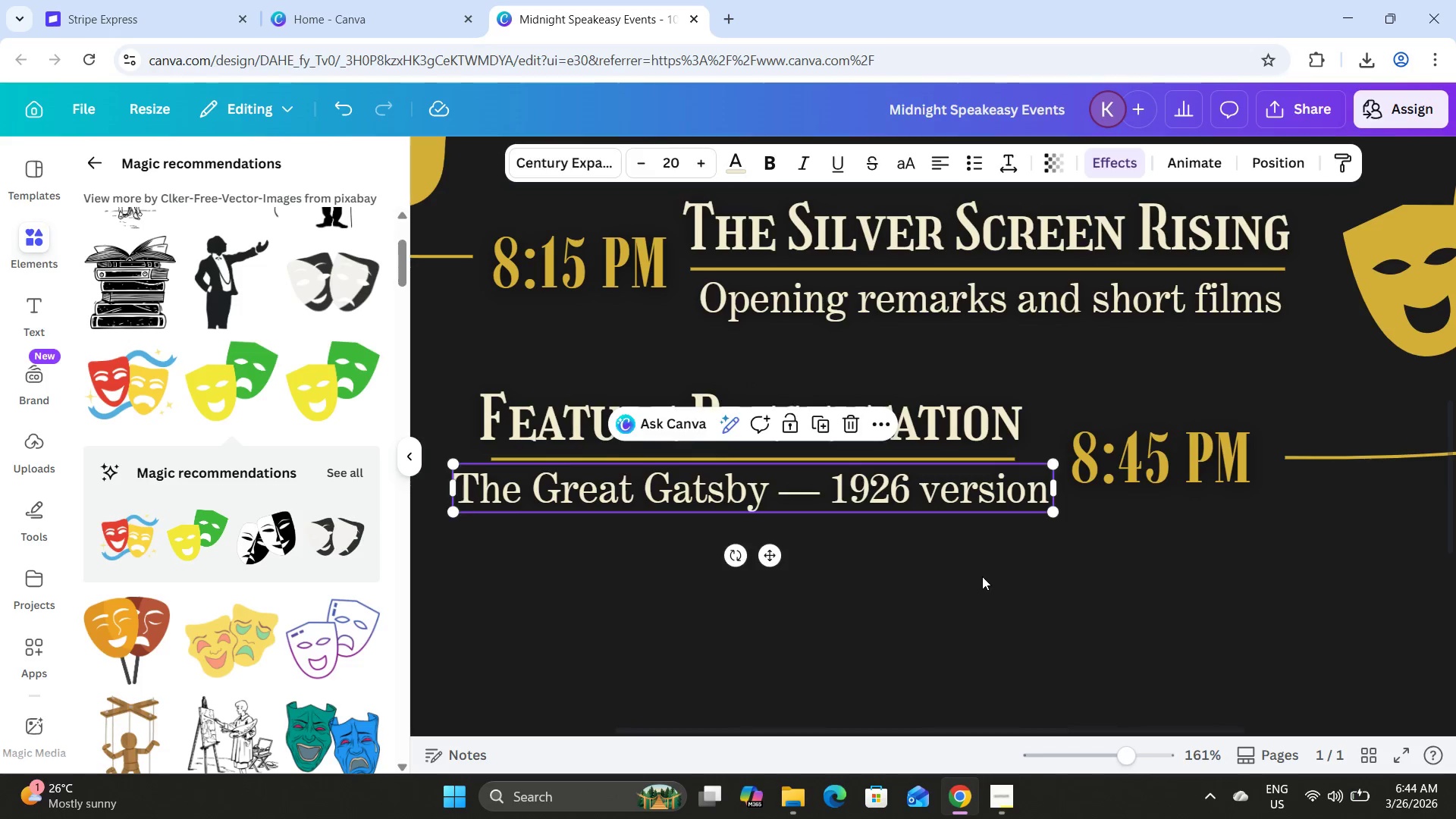 
left_click([982, 576])
 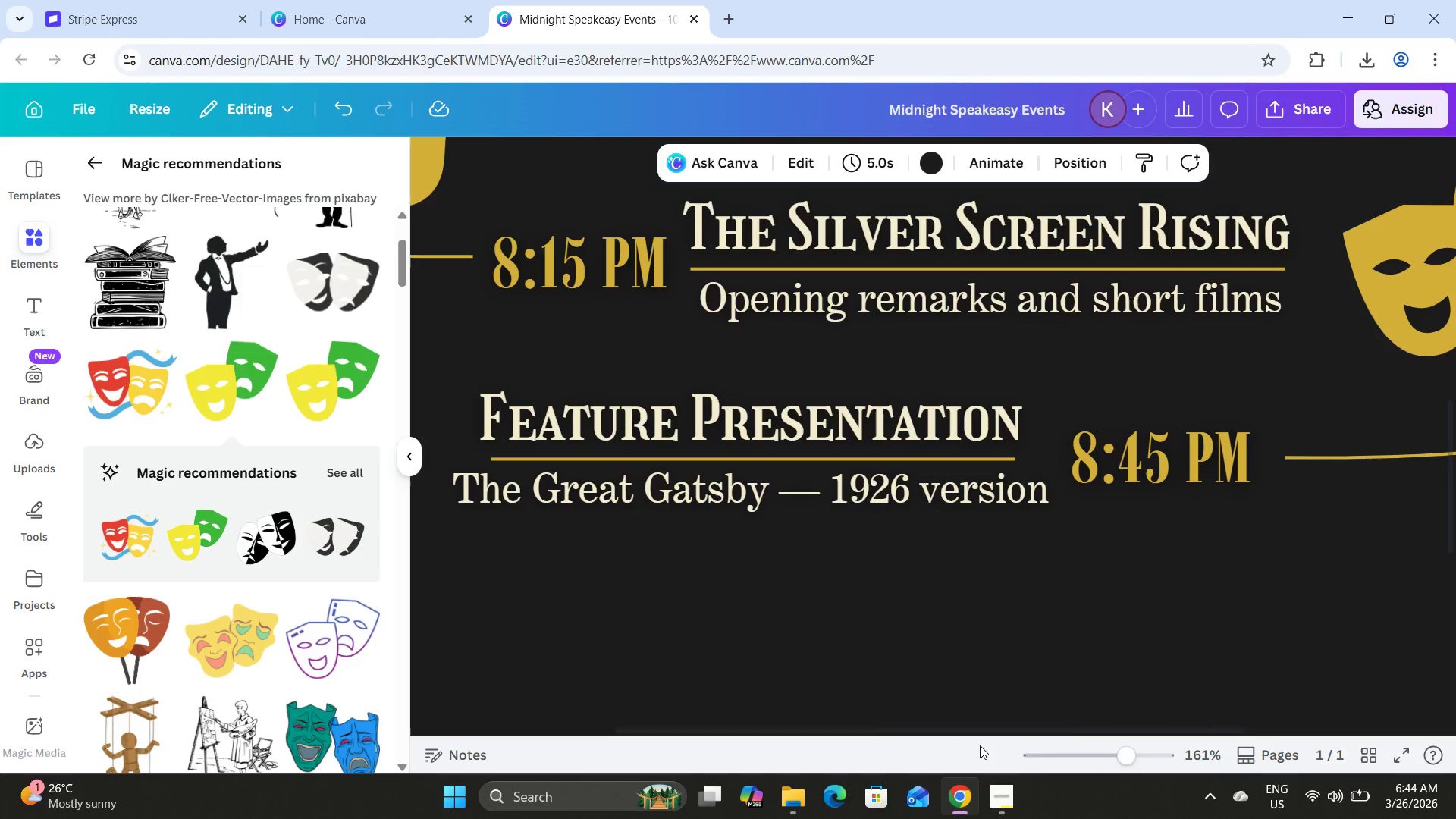 
left_click_drag(start_coordinate=[1127, 752], to_coordinate=[1118, 748])
 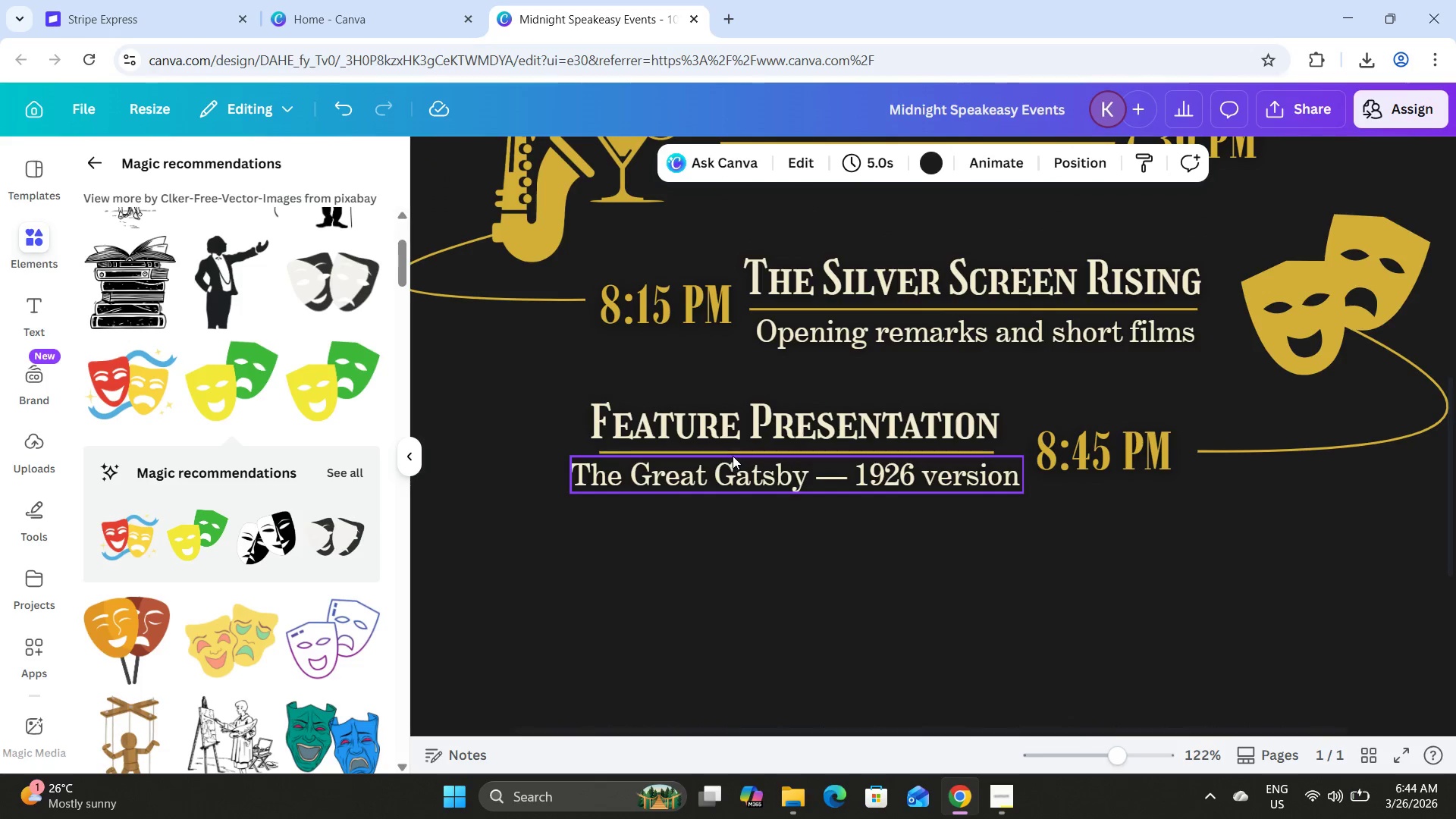 
left_click_drag(start_coordinate=[733, 469], to_coordinate=[726, 592])
 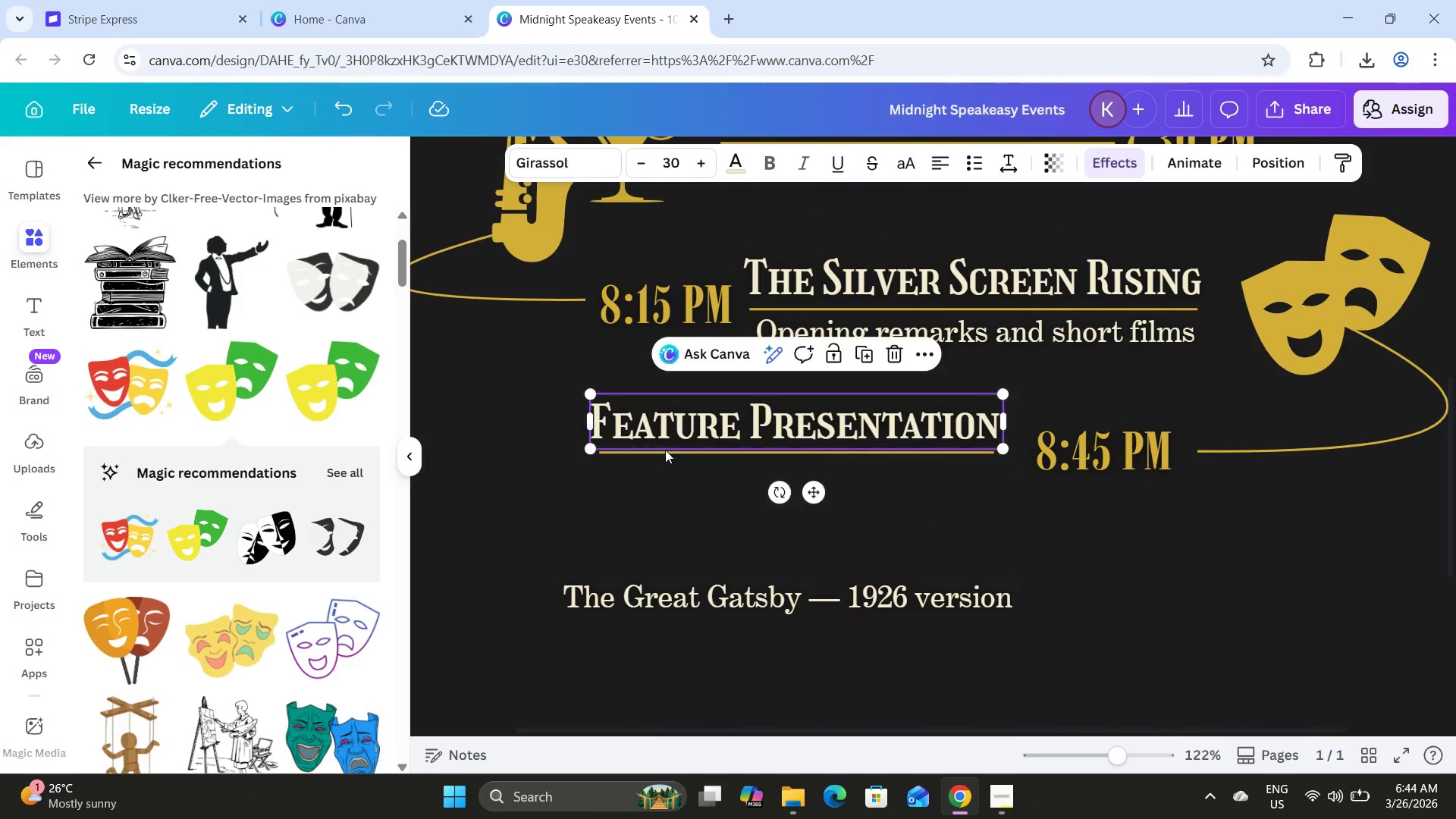 
double_click([667, 459])
 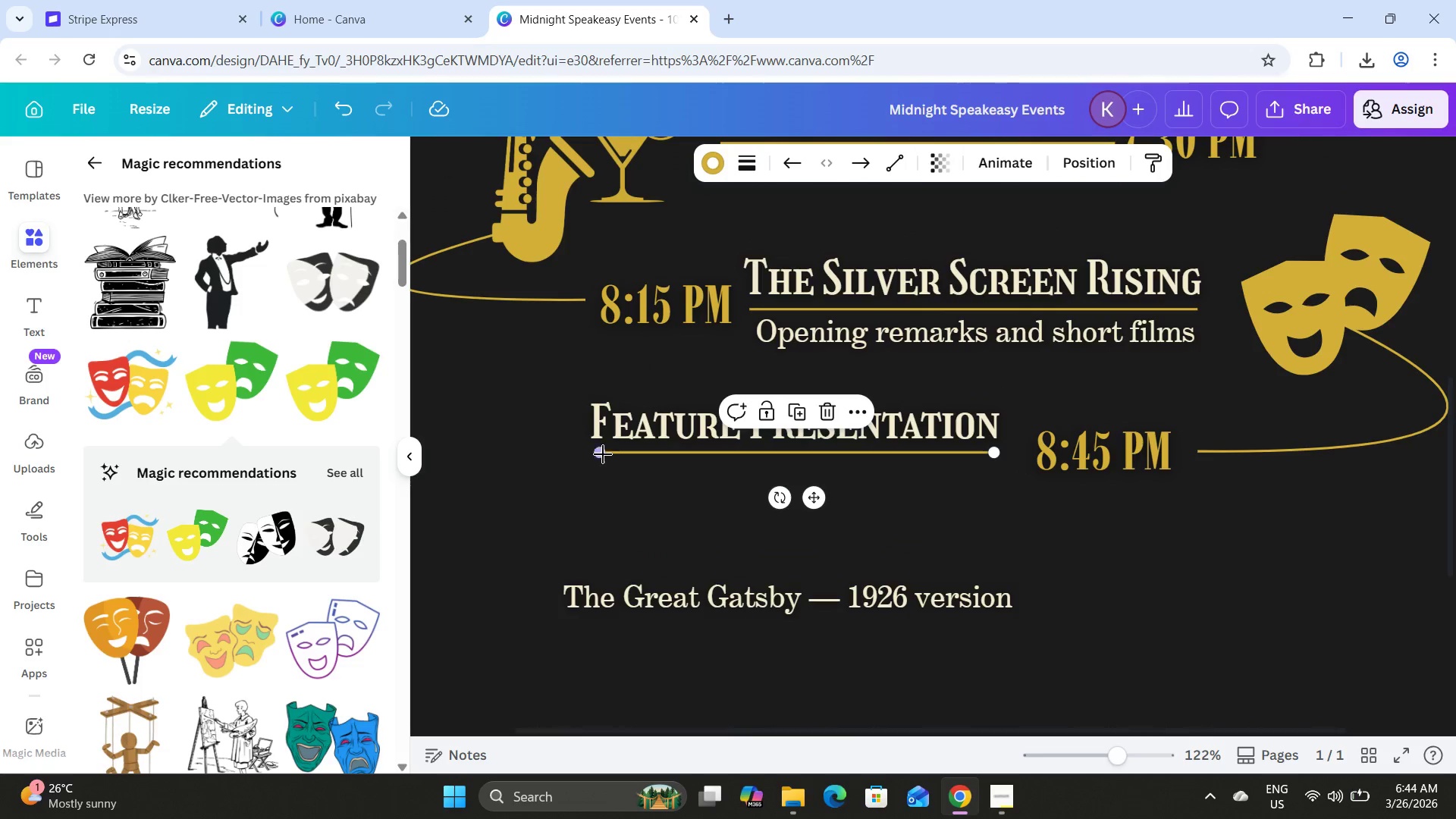 
left_click_drag(start_coordinate=[595, 453], to_coordinate=[581, 466])
 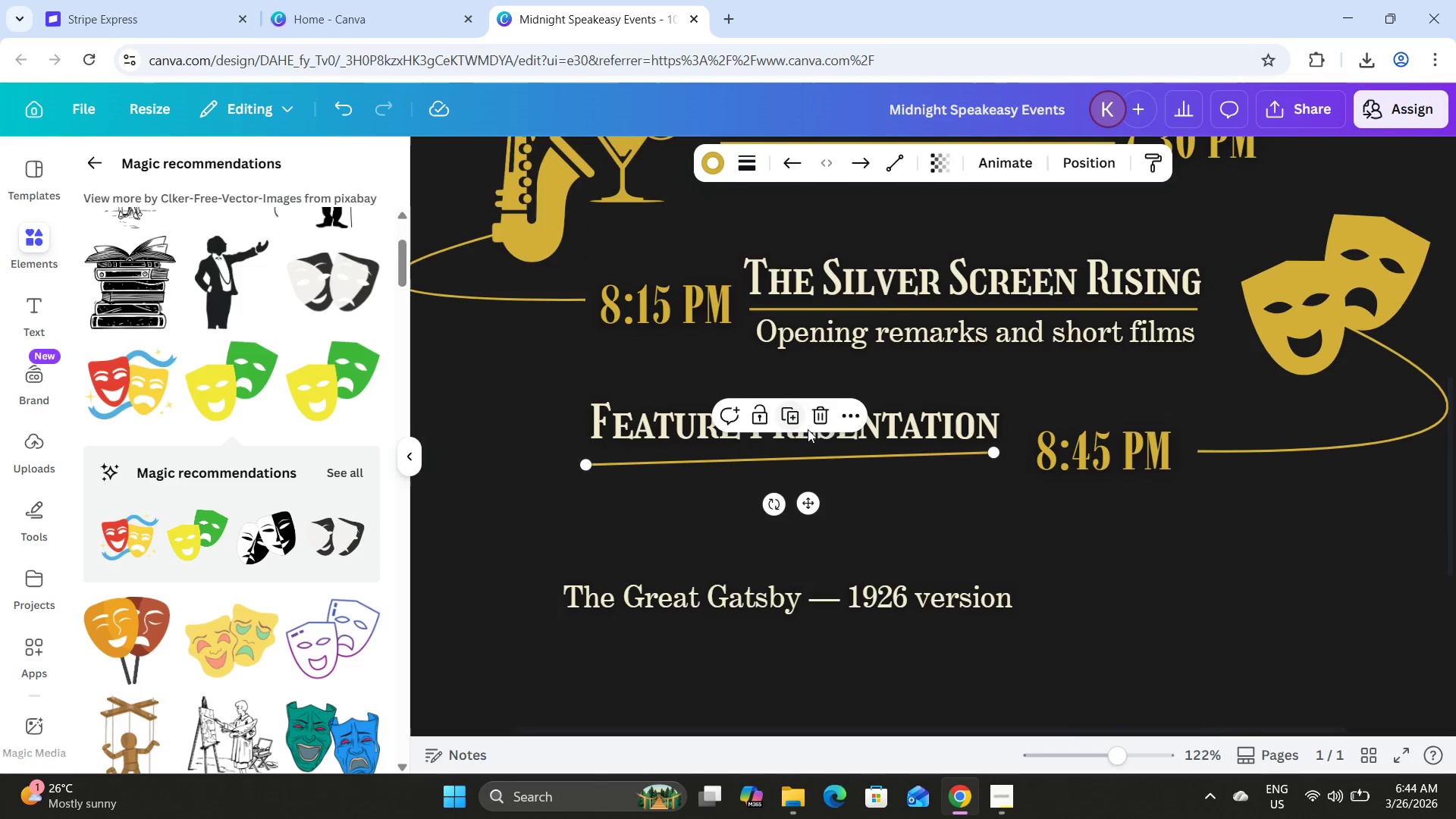 
left_click([818, 414])
 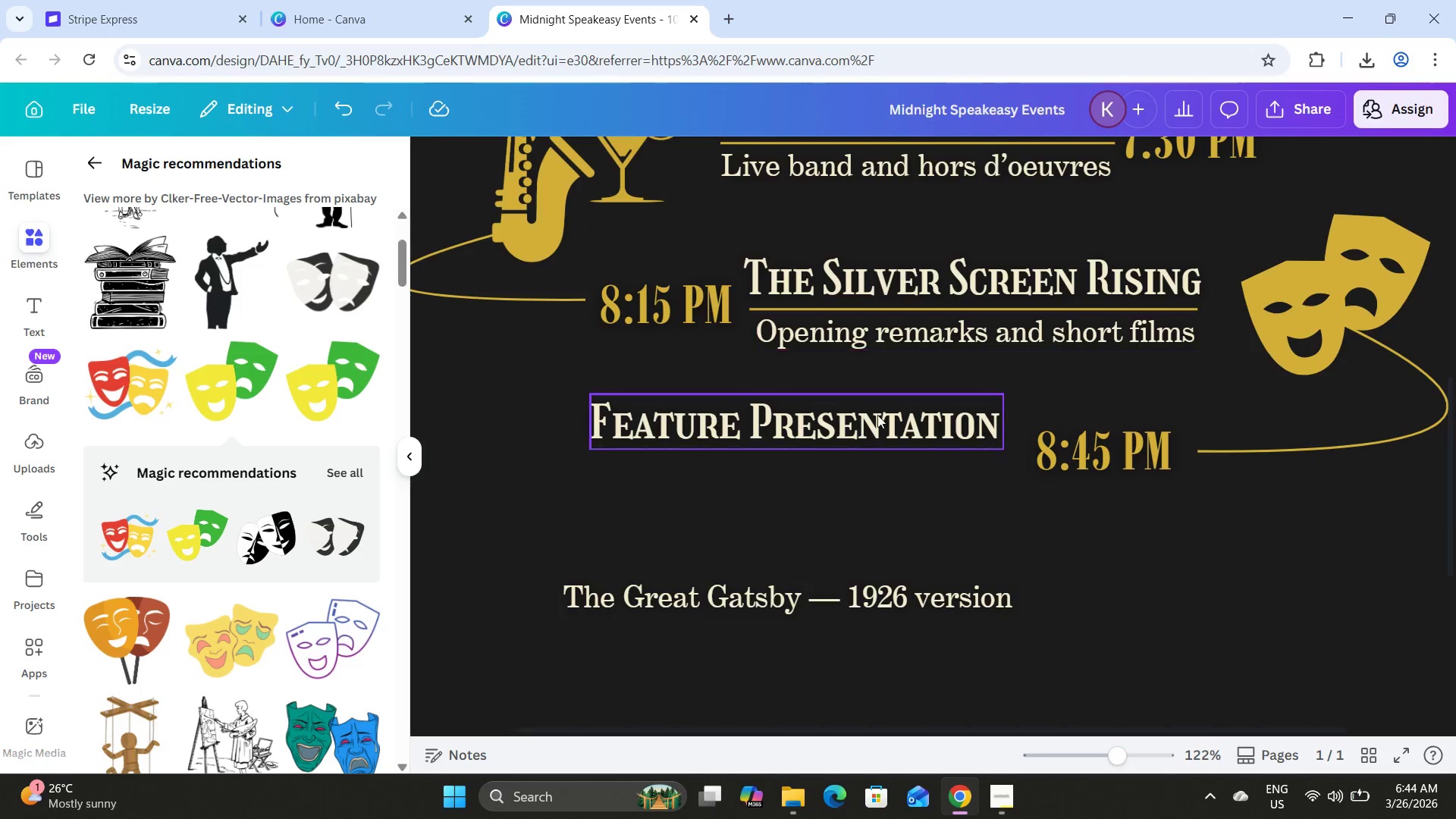 
key(Control+Z)
 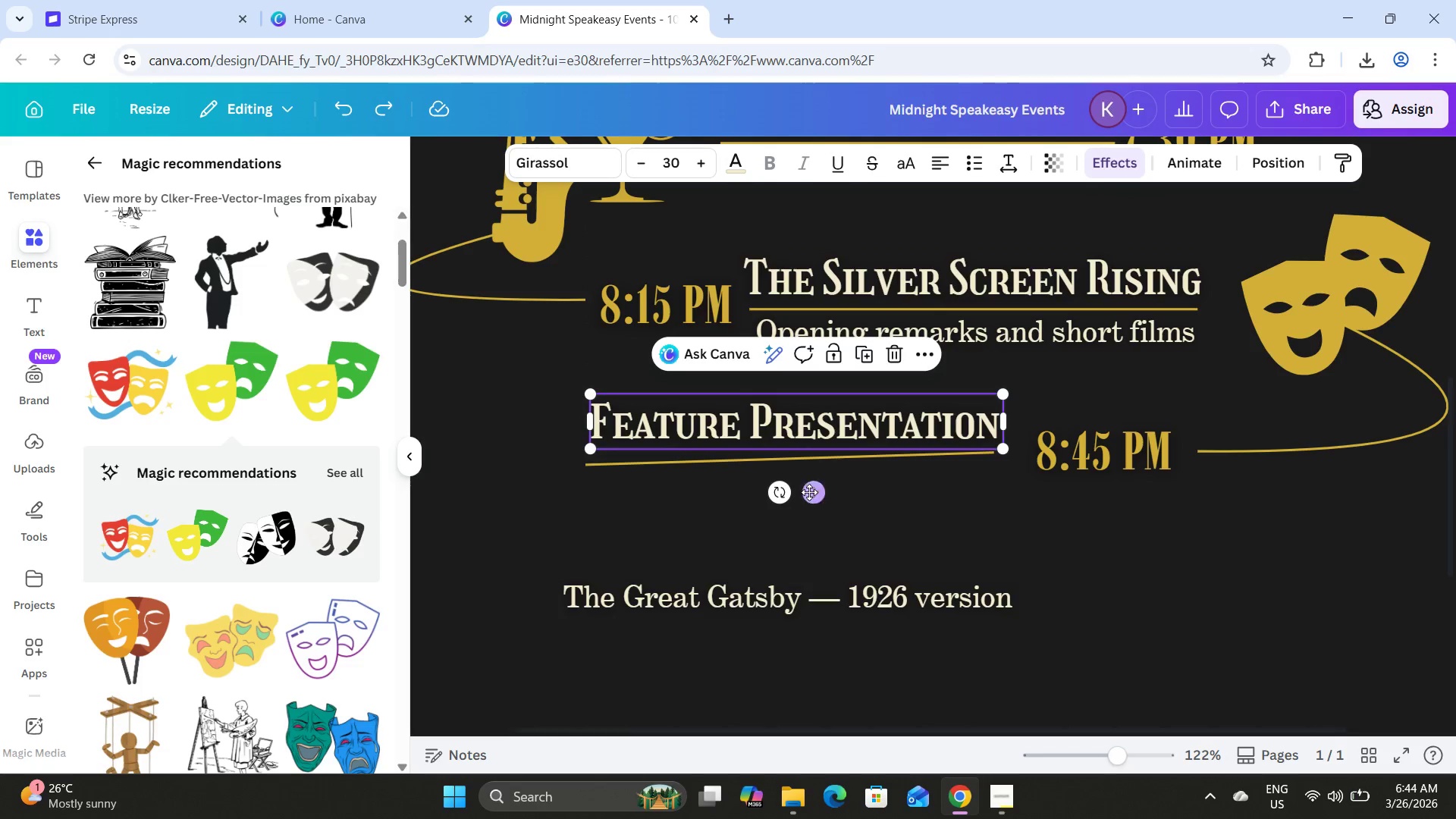 
left_click([759, 463])
 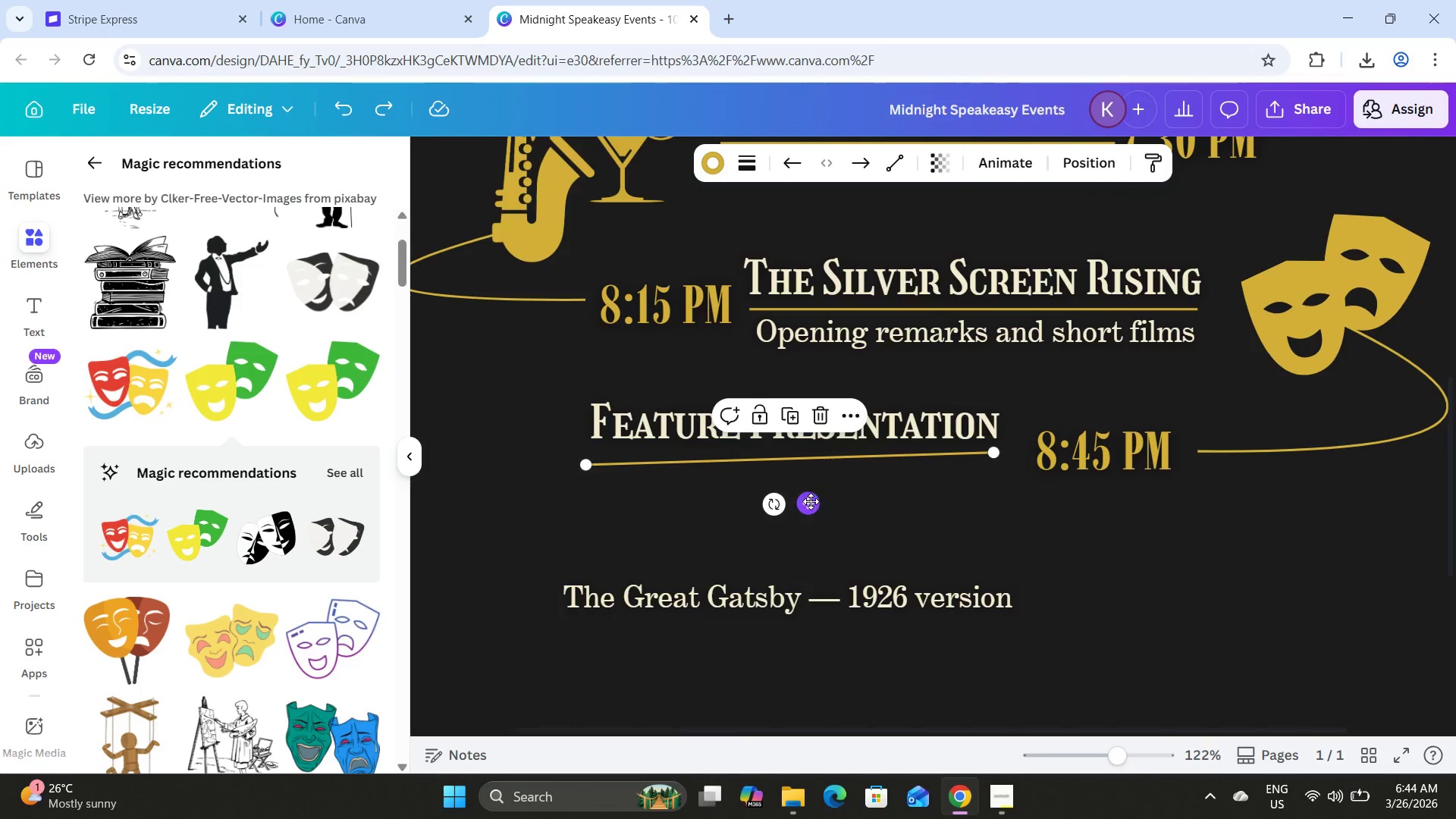 
left_click_drag(start_coordinate=[811, 506], to_coordinate=[789, 619])
 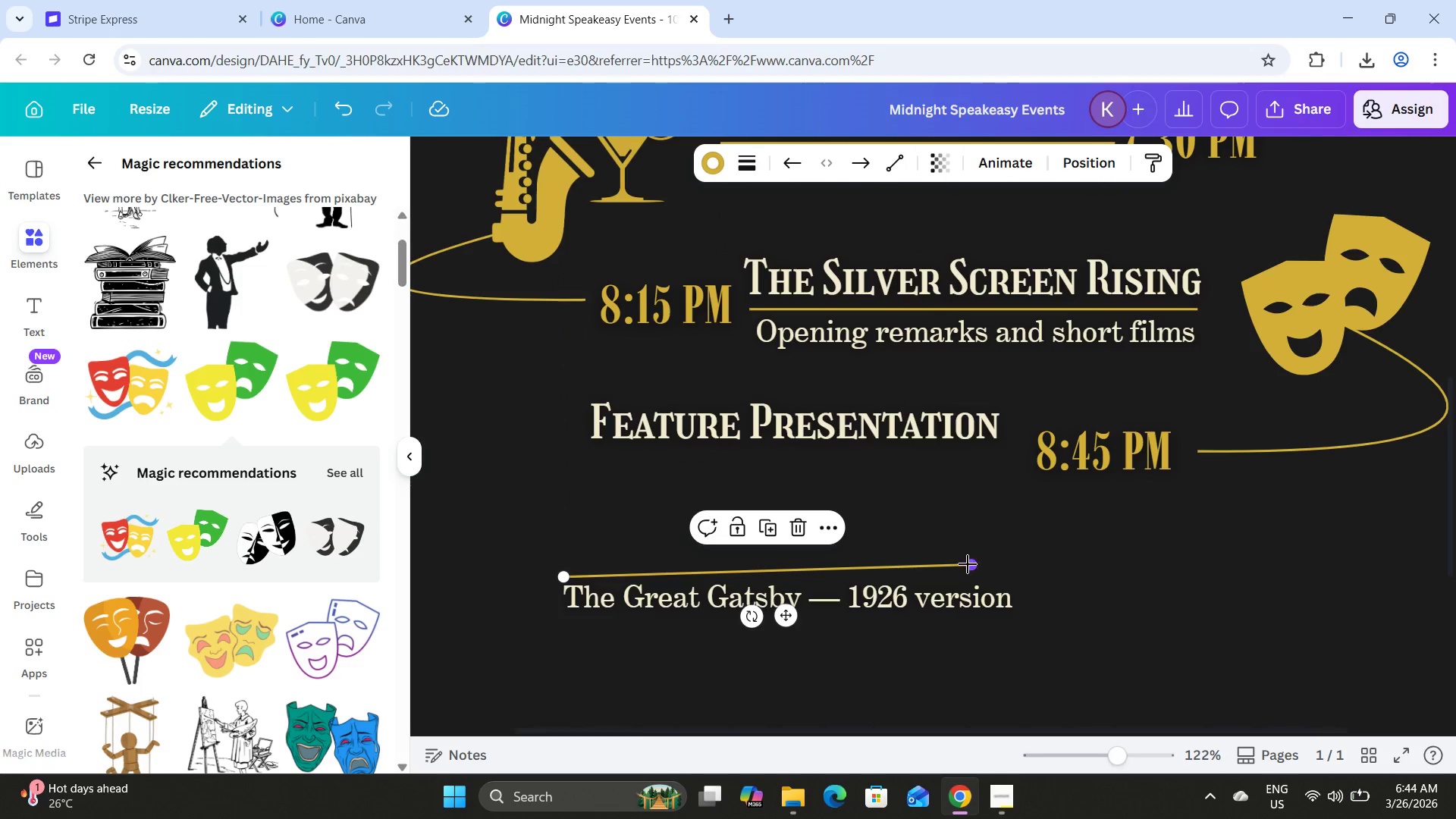 
left_click_drag(start_coordinate=[968, 564], to_coordinate=[1017, 577])
 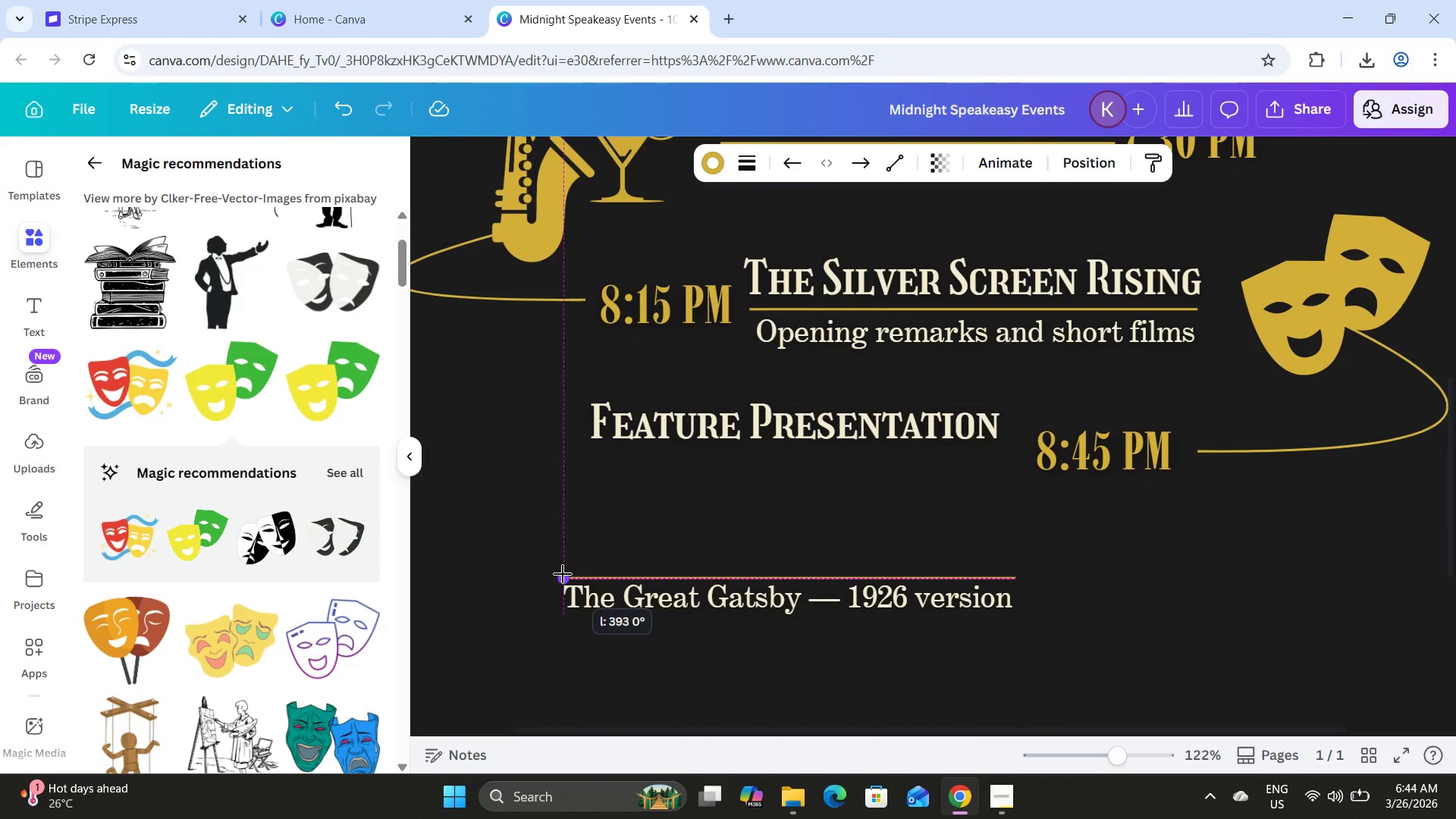 
left_click_drag(start_coordinate=[1010, 573], to_coordinate=[1014, 575])
 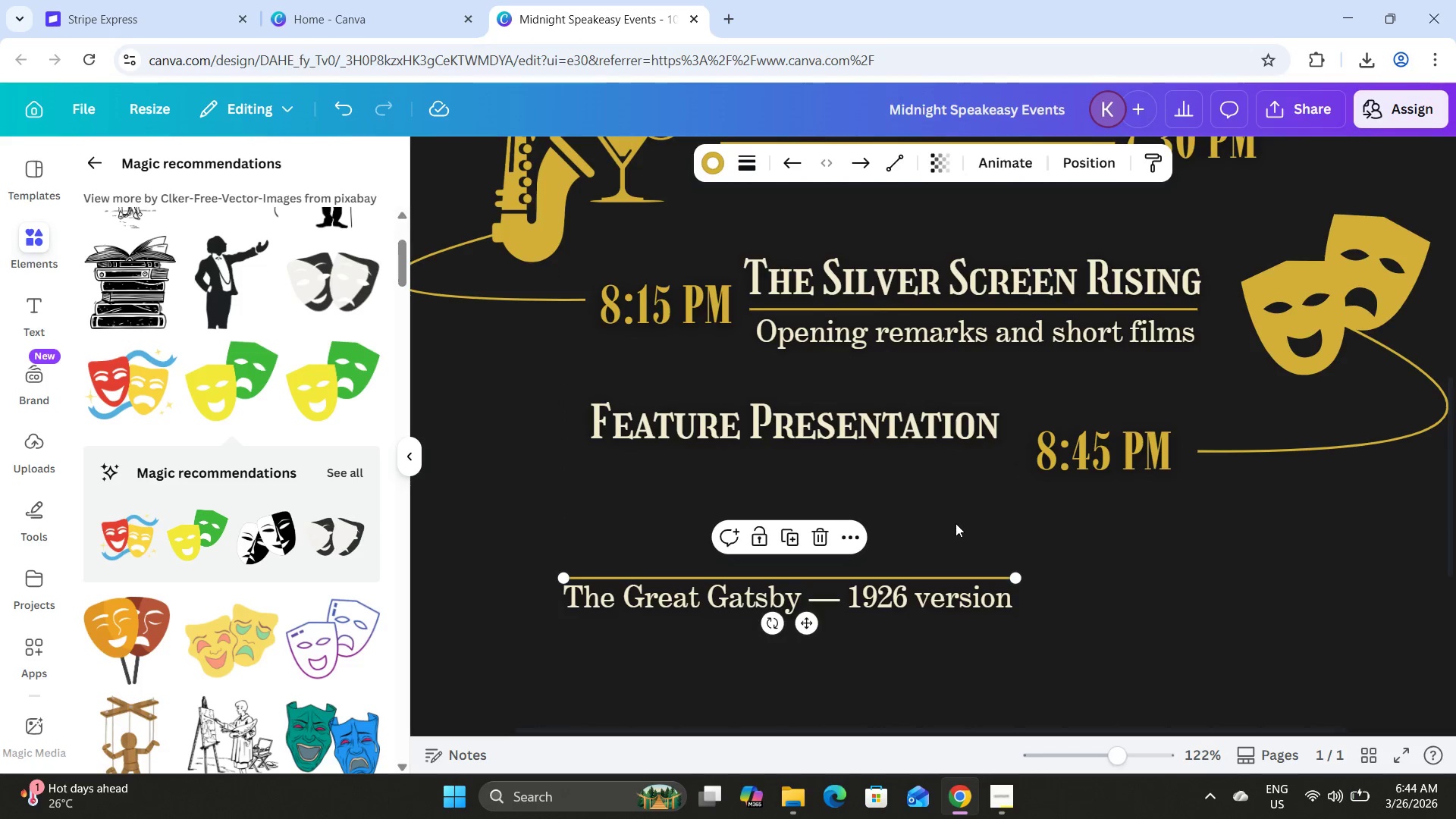 
left_click([956, 523])
 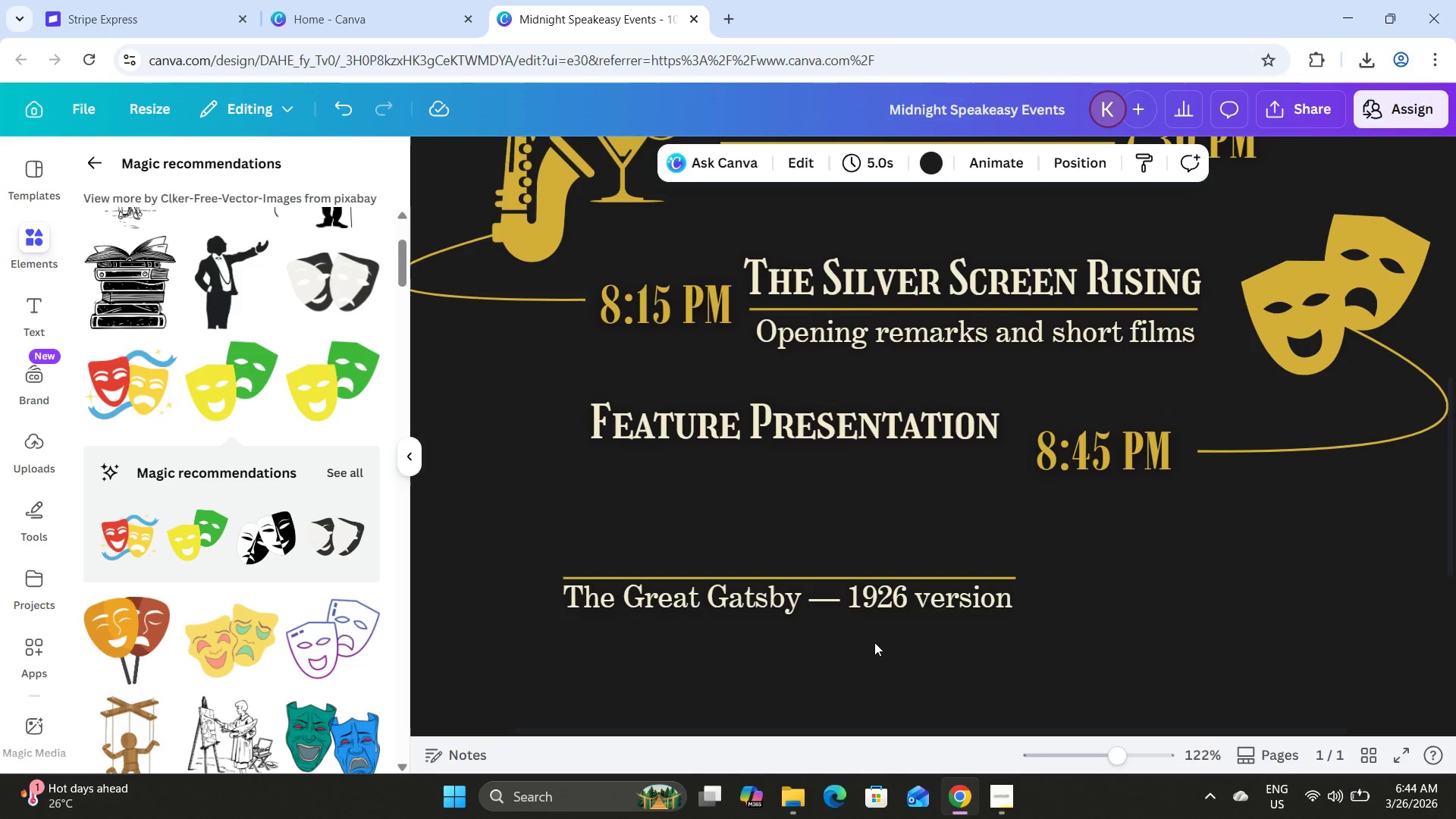 
left_click_drag(start_coordinate=[795, 419], to_coordinate=[782, 544])
 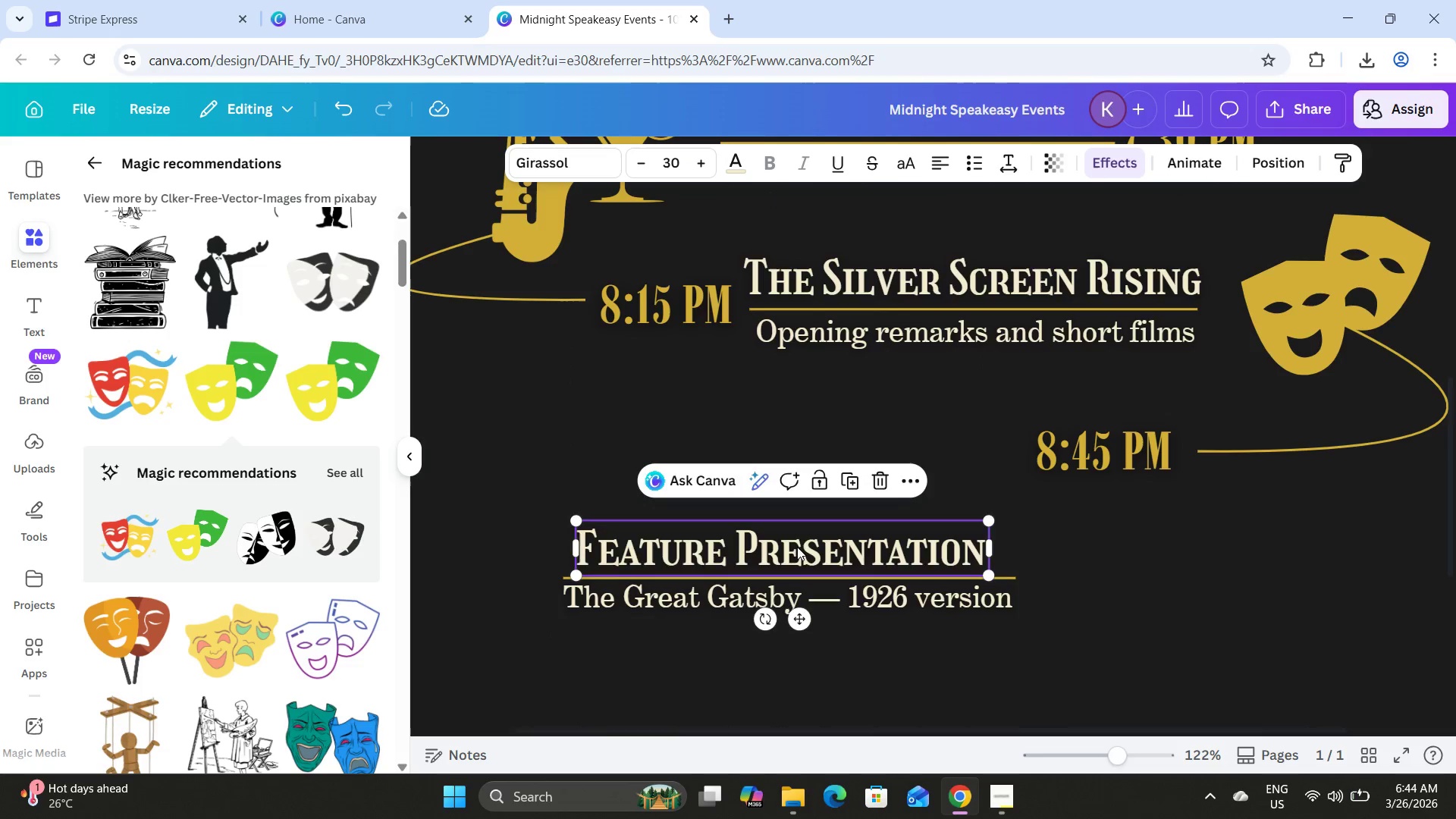 
left_click_drag(start_coordinate=[797, 547], to_coordinate=[802, 551])
 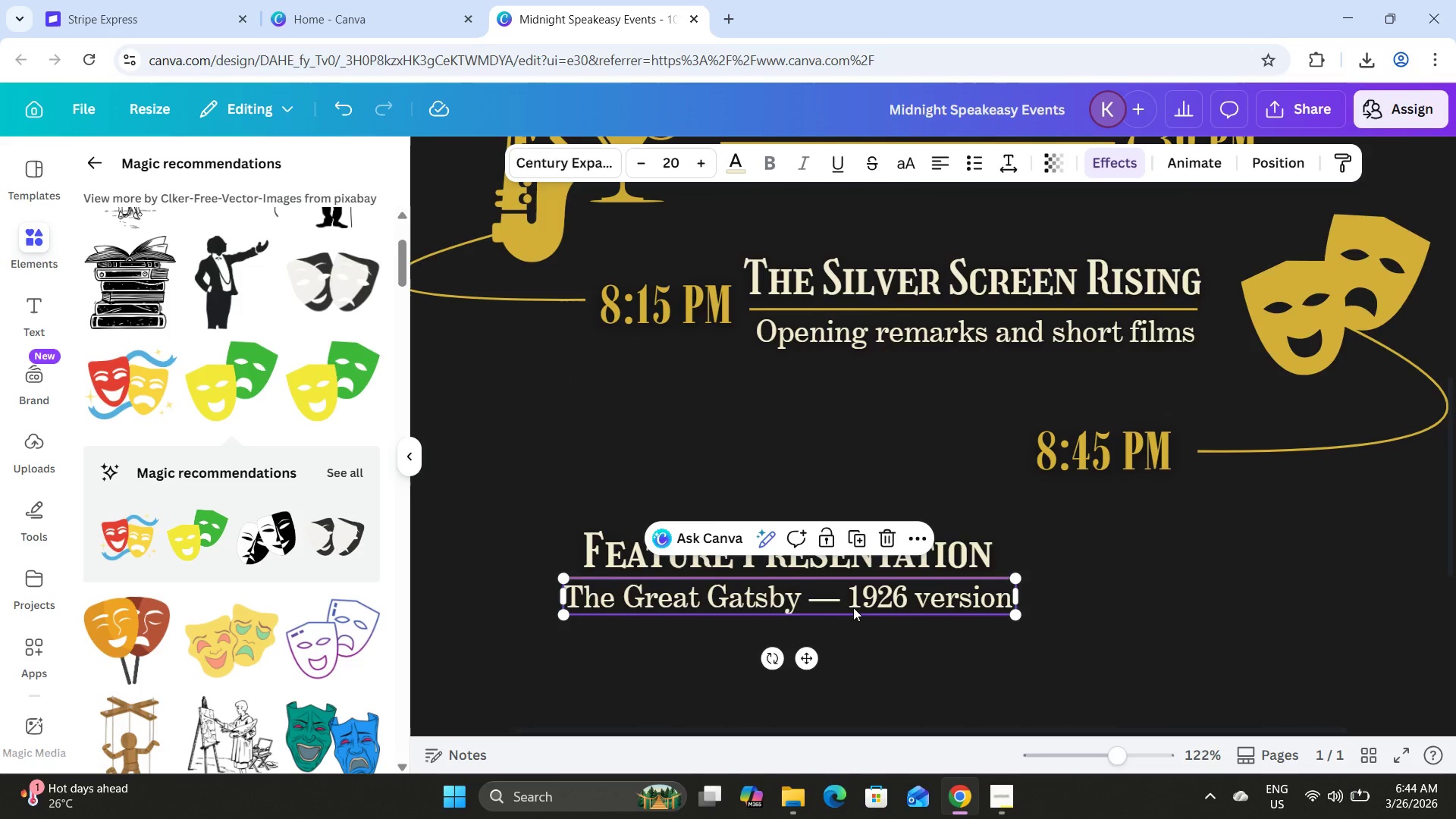 
left_click([853, 607])
 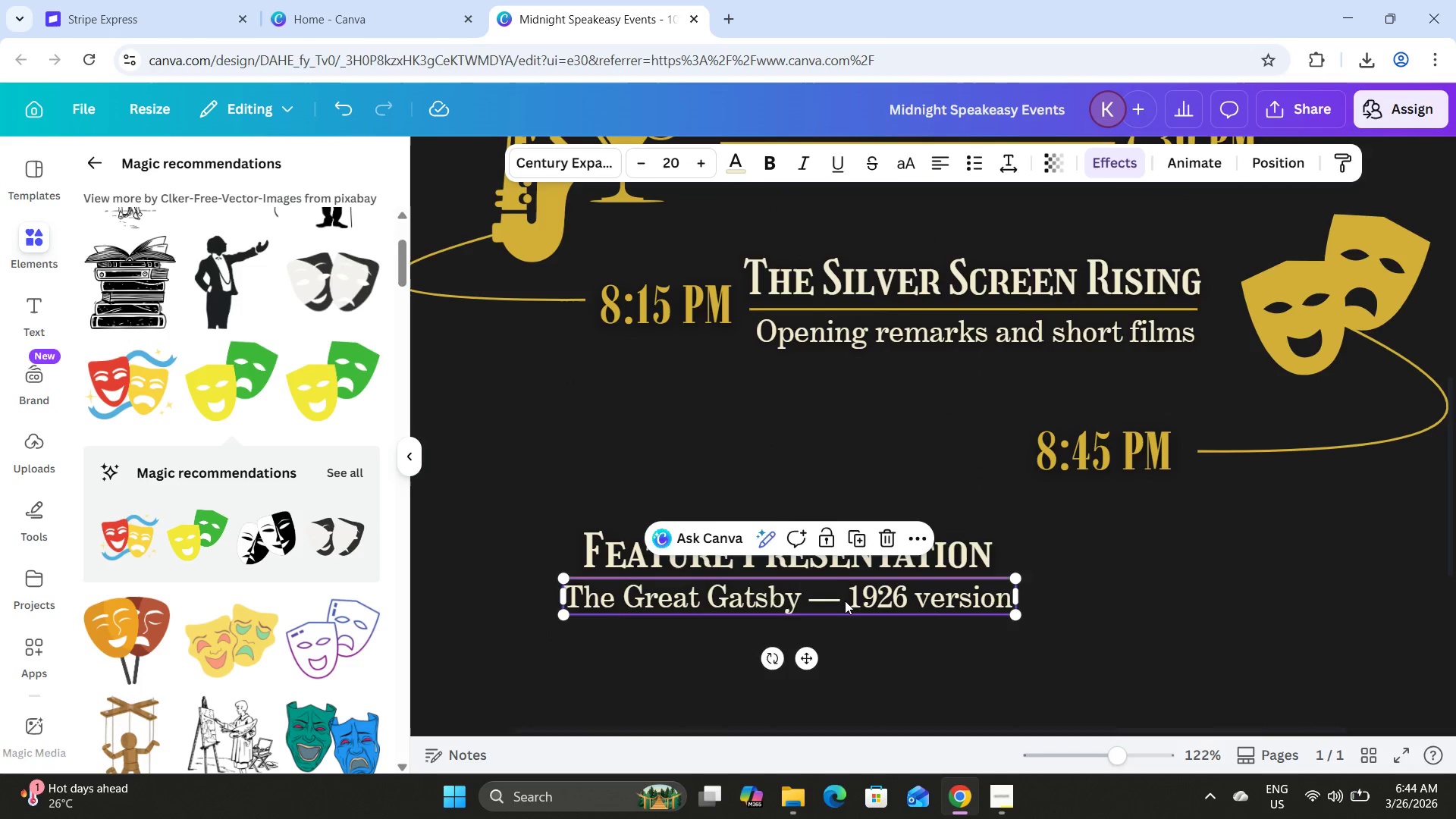 
left_click_drag(start_coordinate=[845, 601], to_coordinate=[846, 608])
 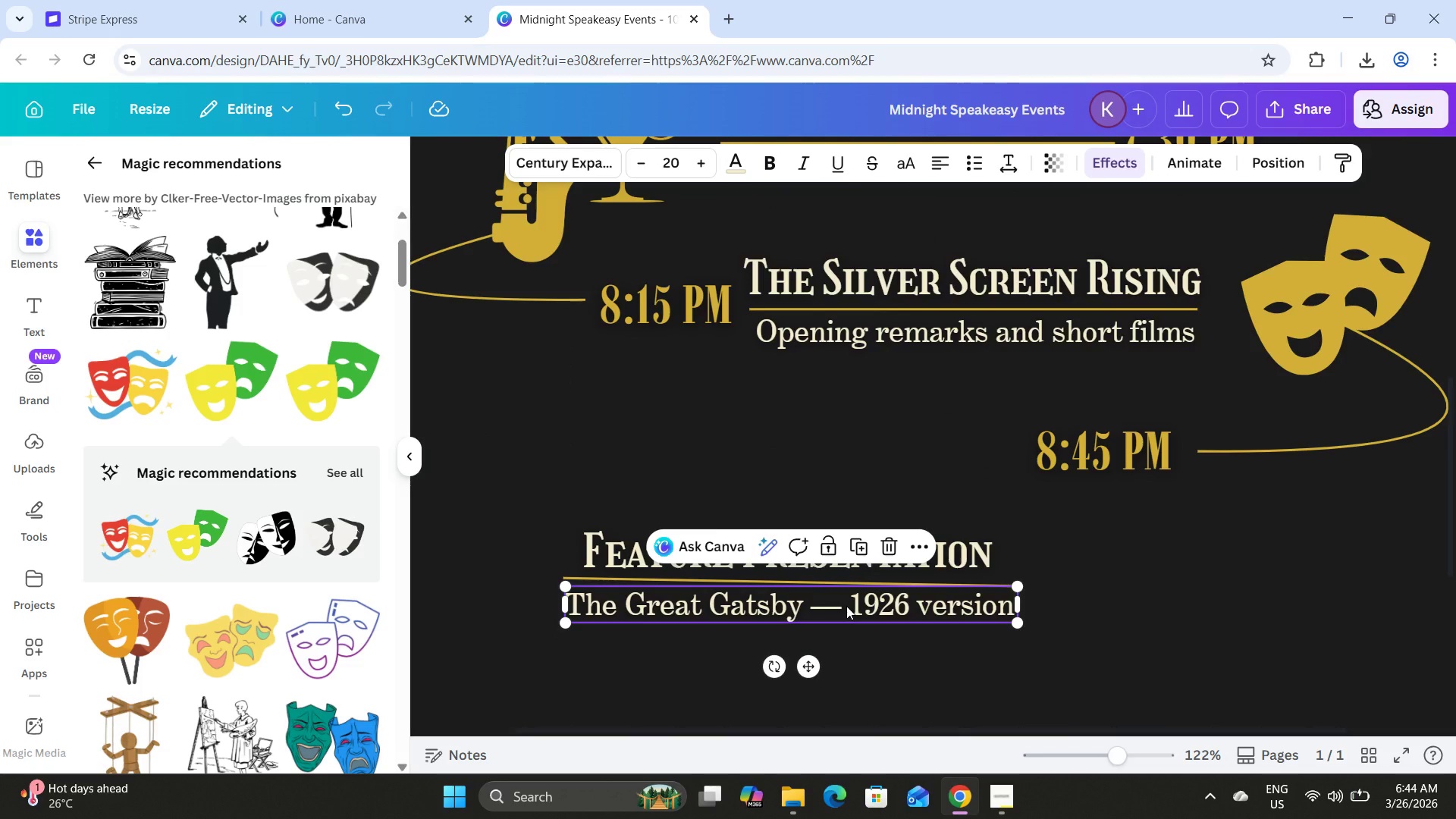 
key(Control+Z)
 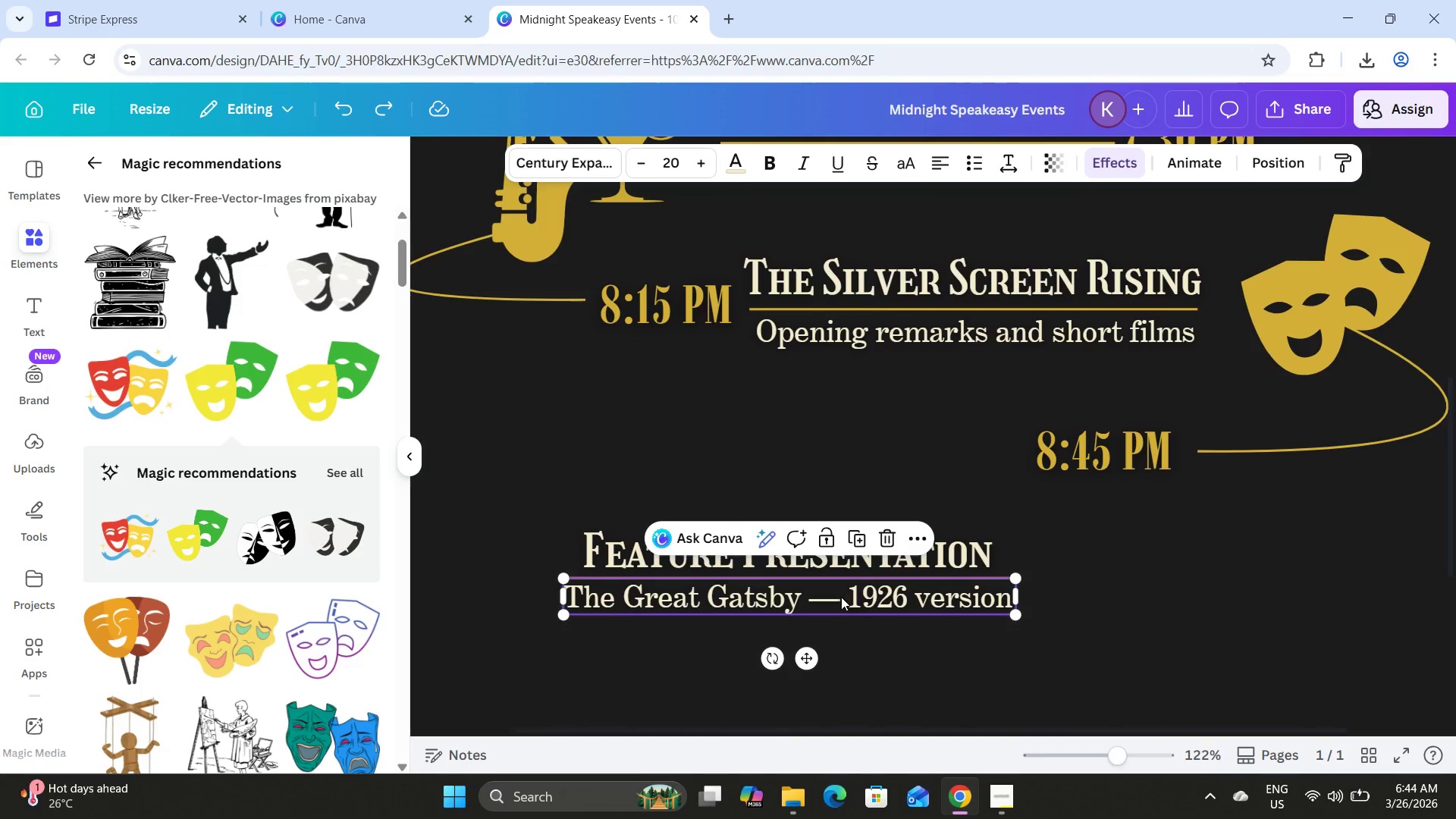 
left_click([833, 589])
 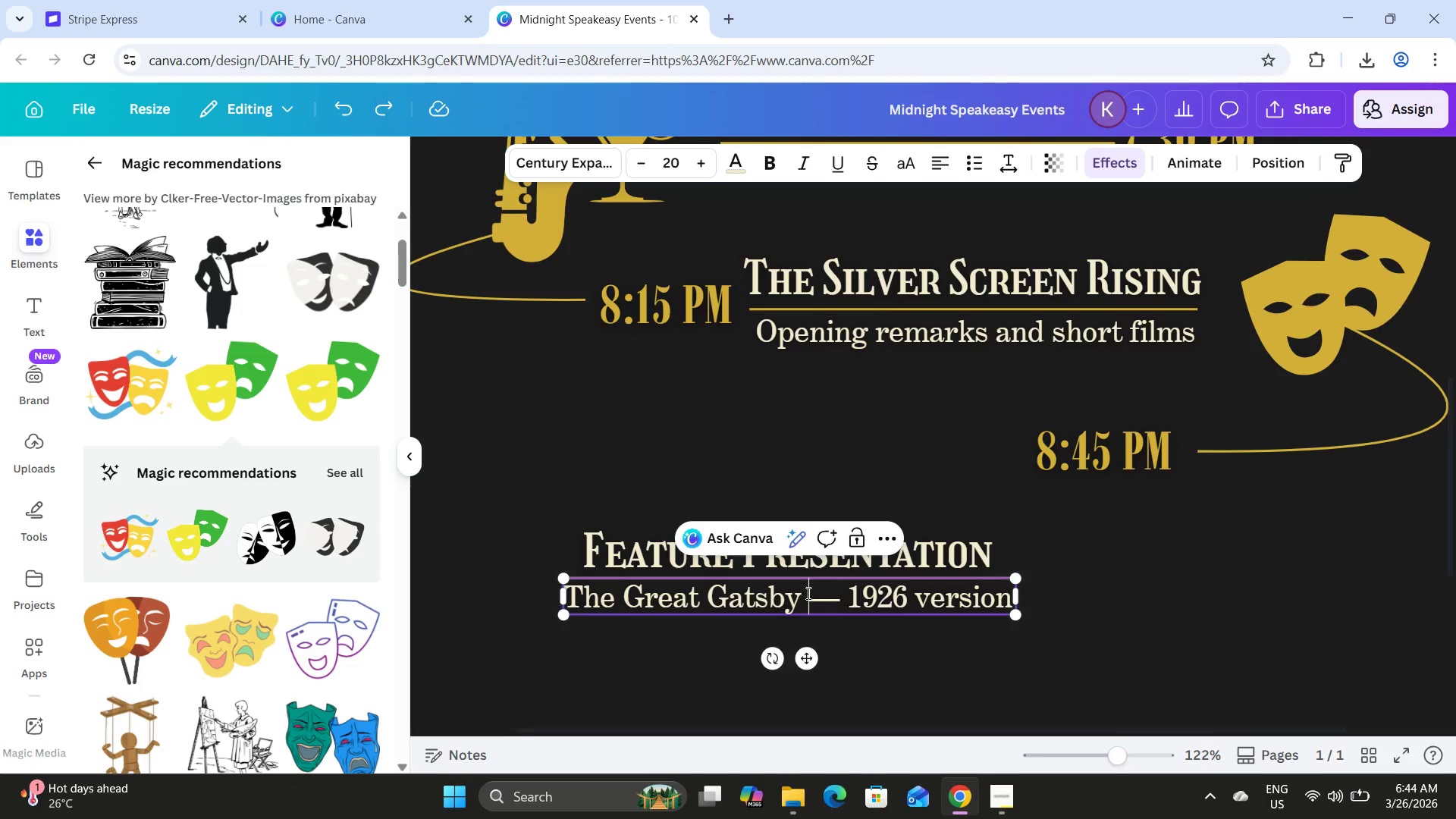 
left_click_drag(start_coordinate=[807, 592], to_coordinate=[811, 597])
 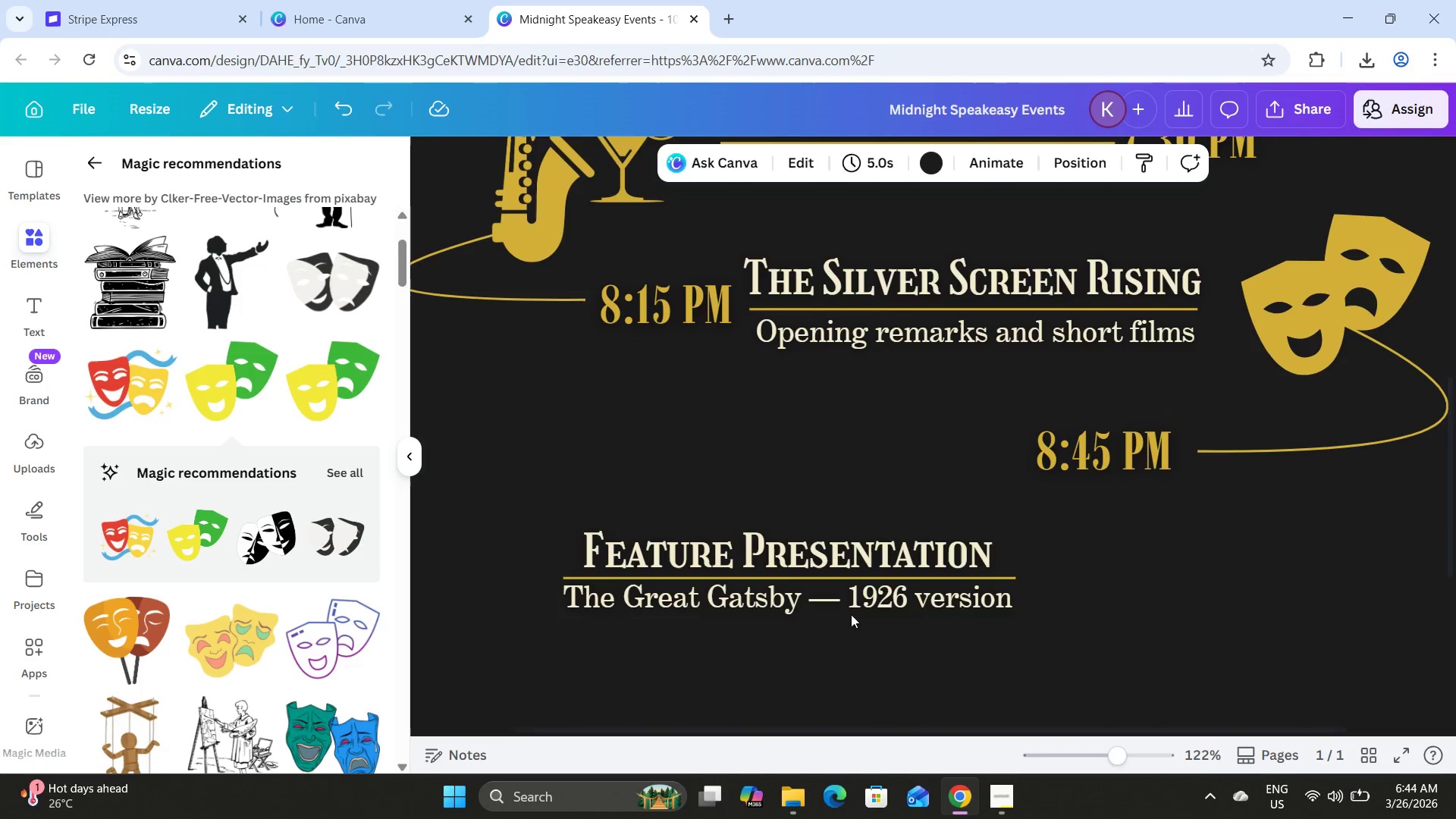 
double_click([840, 604])
 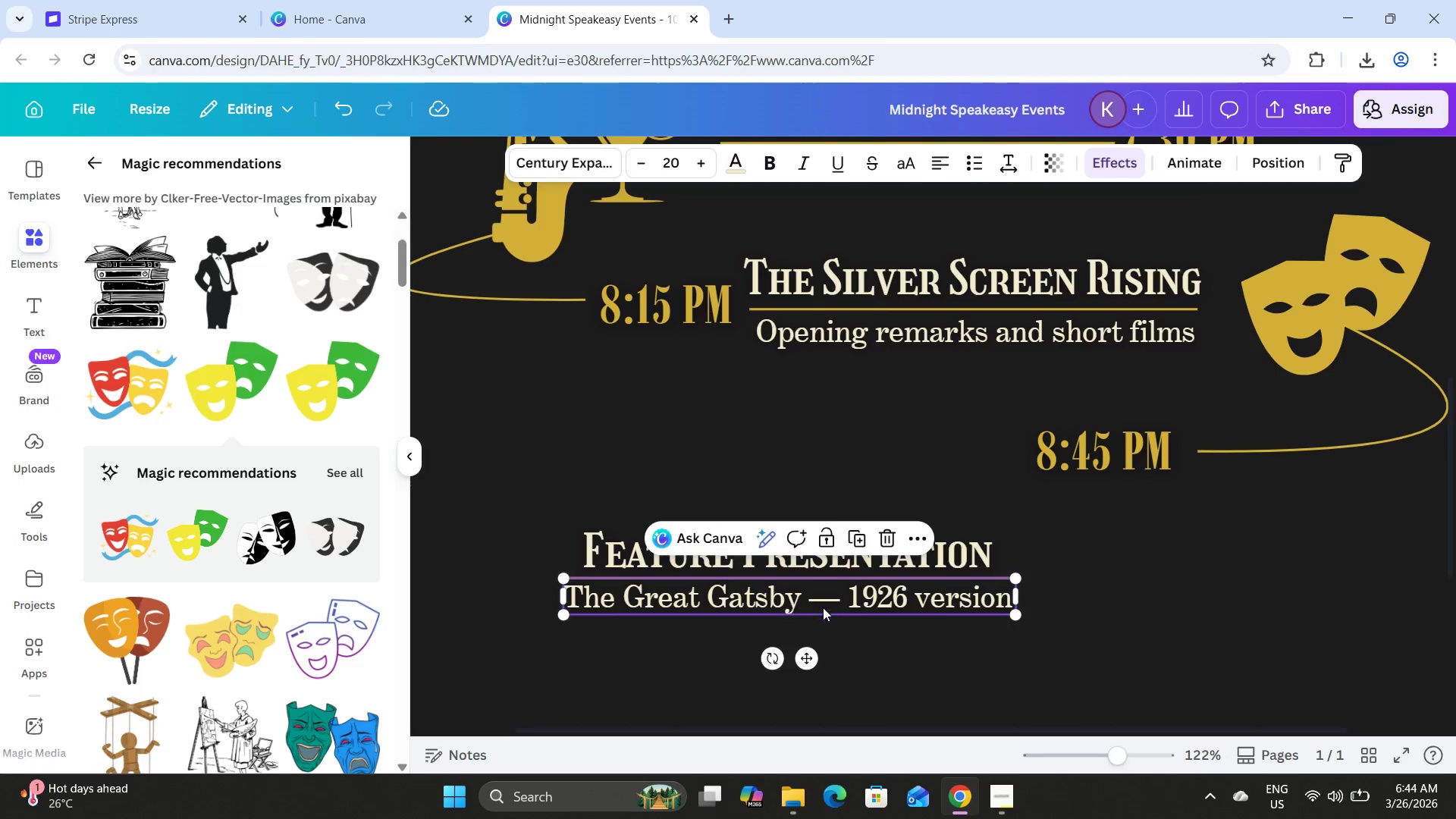 
left_click_drag(start_coordinate=[817, 604], to_coordinate=[902, 652])
 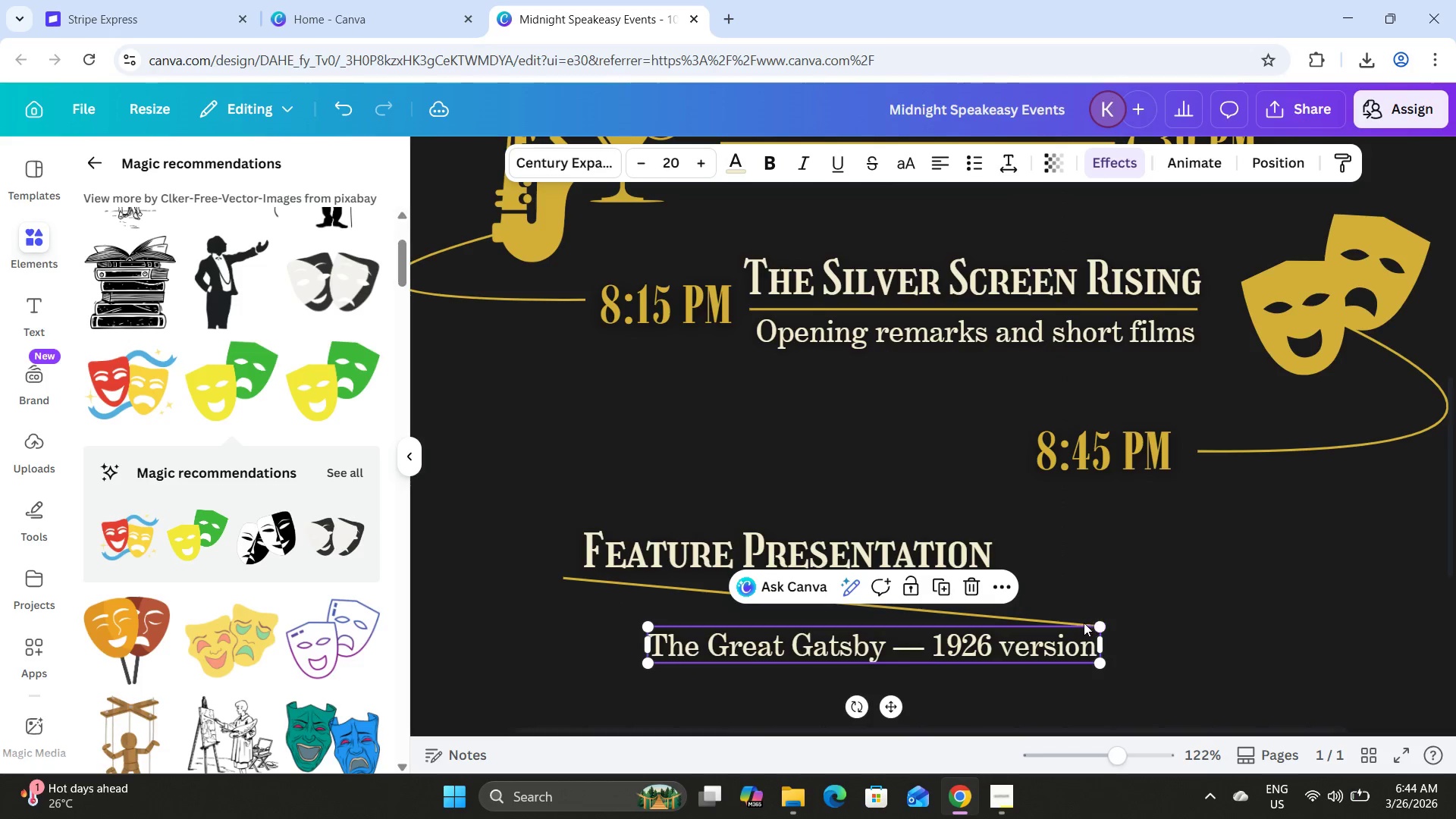 
left_click([1080, 623])
 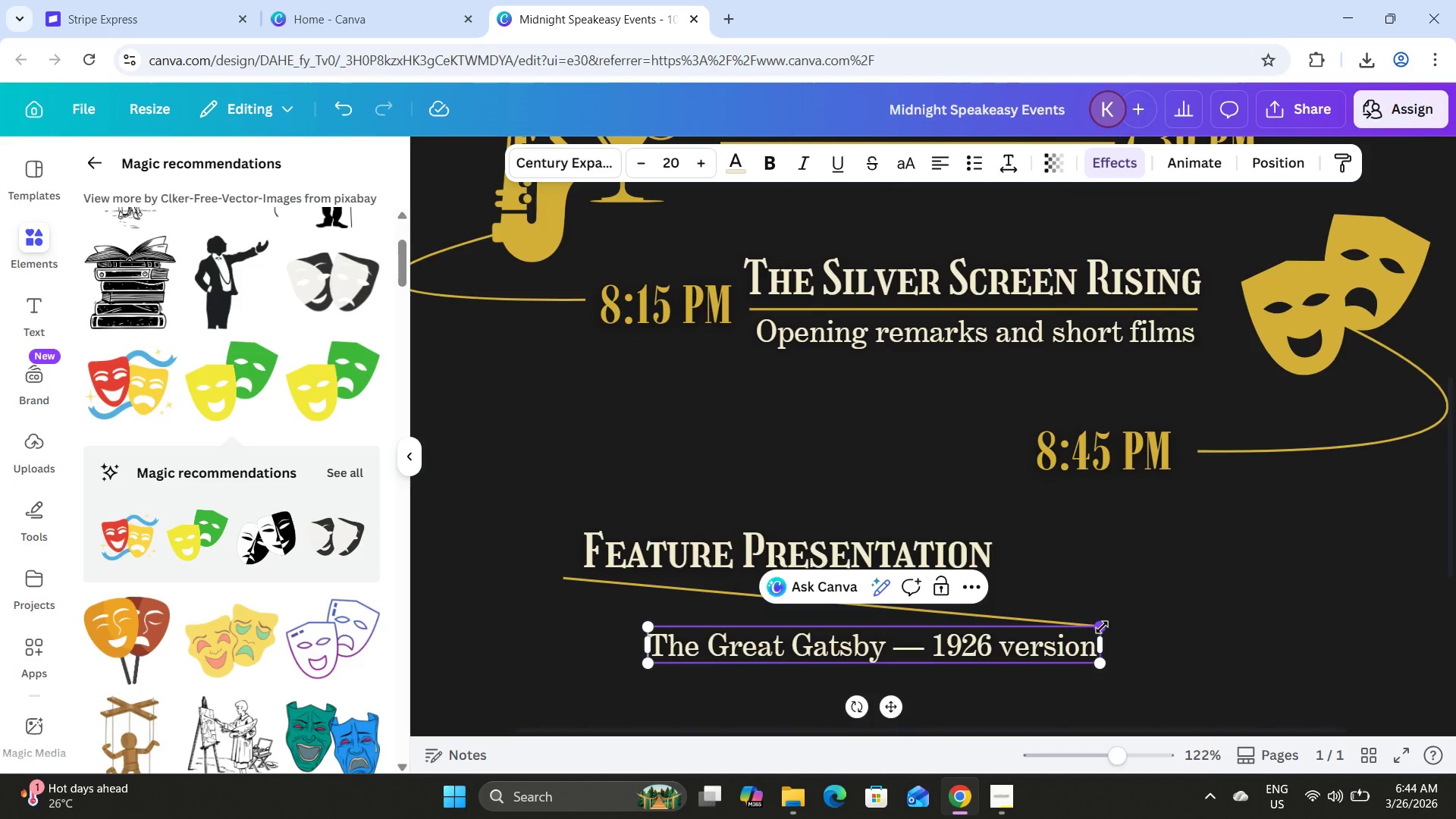 
left_click_drag(start_coordinate=[1102, 627], to_coordinate=[1096, 617])
 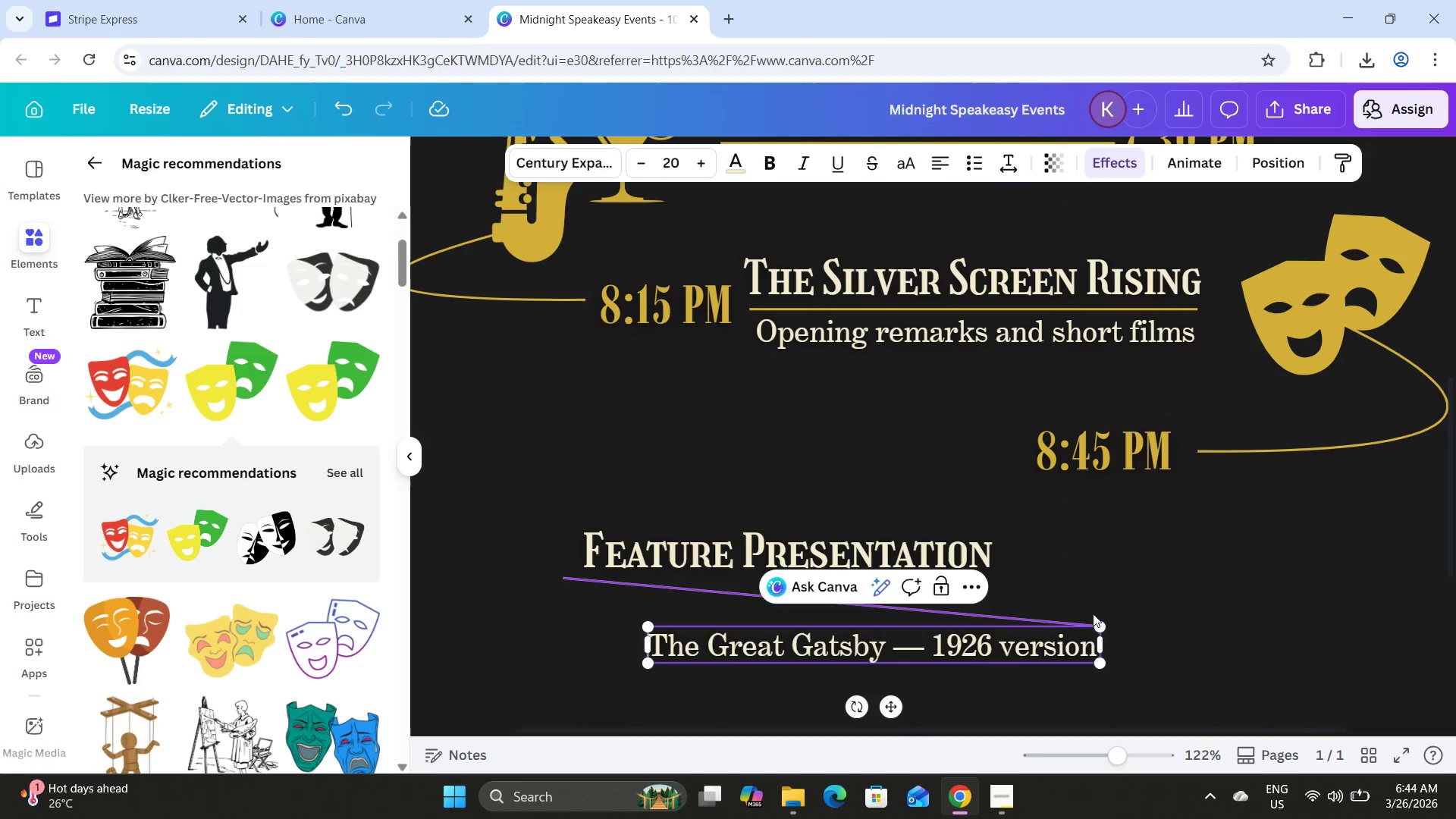 
key(Control+Z)
 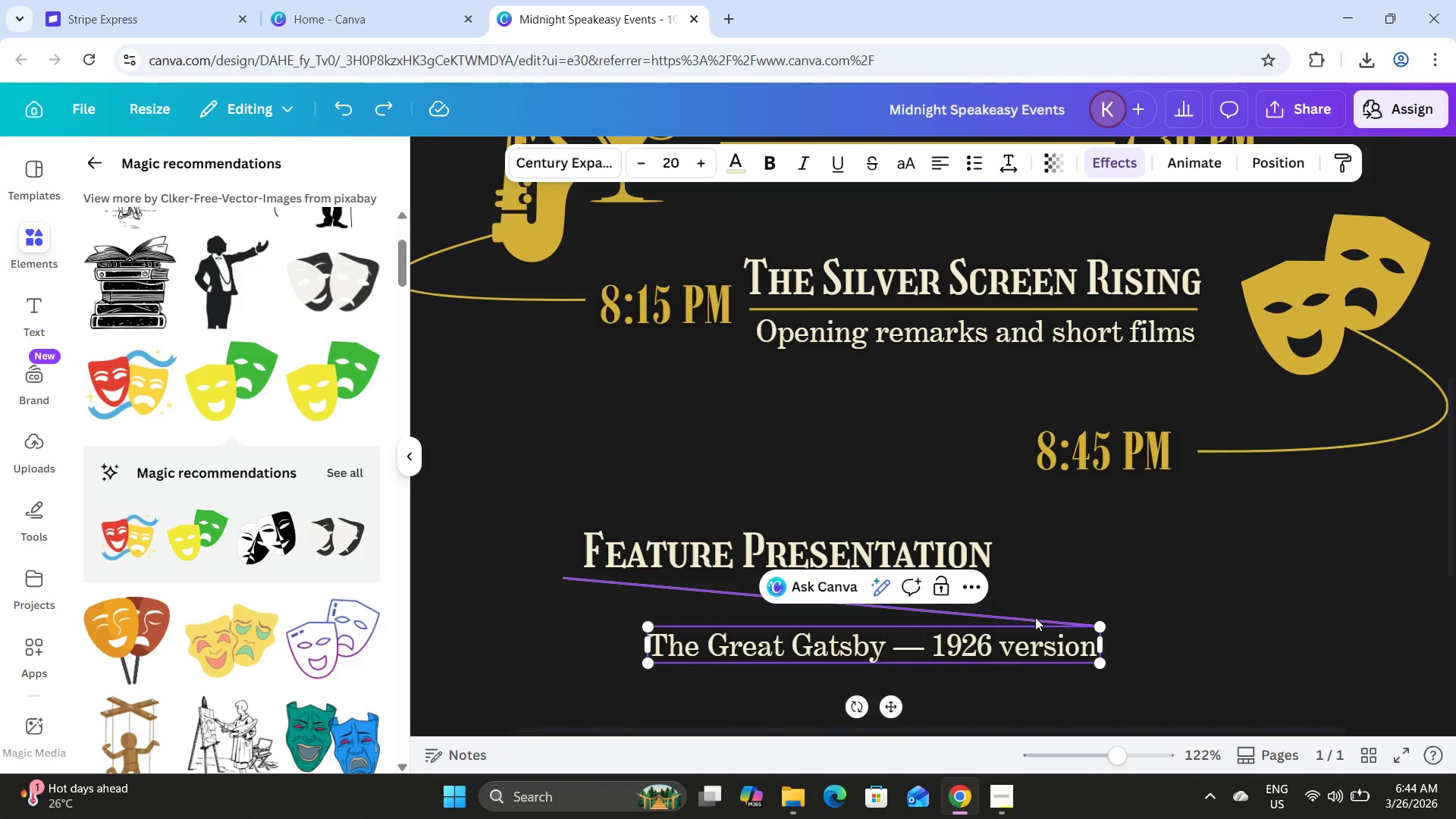 
key(Control+Z)
 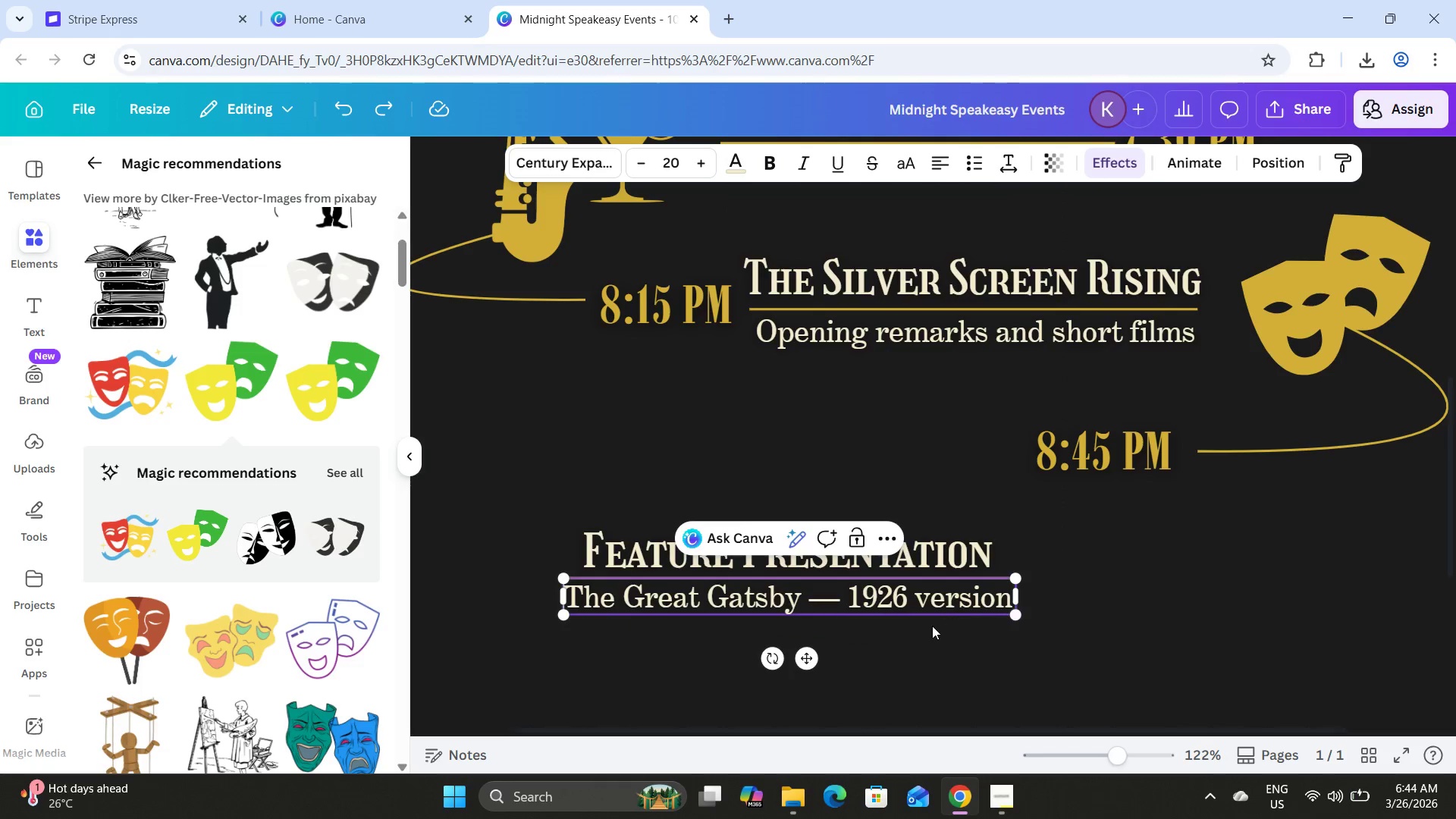 
left_click([931, 626])
 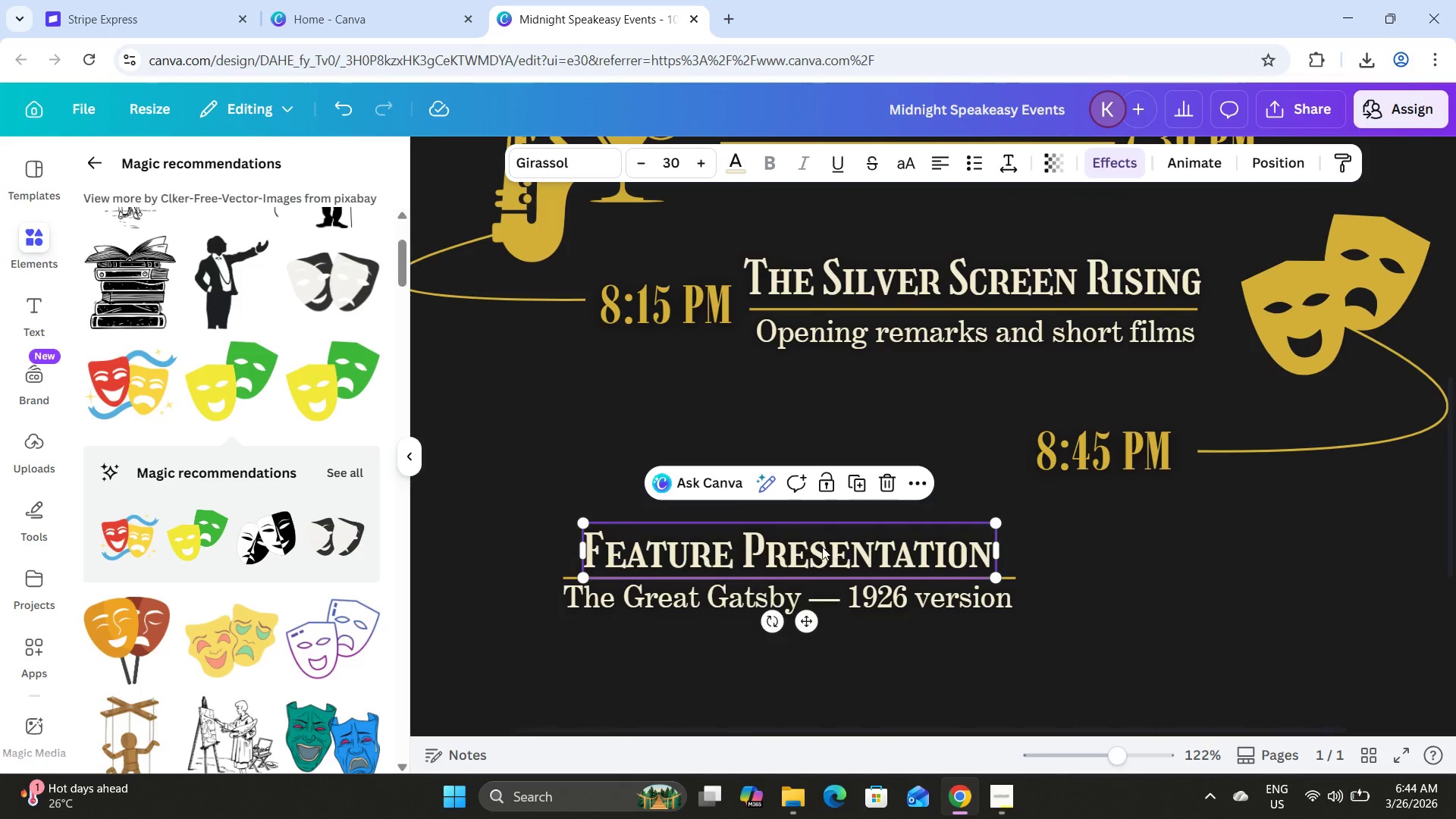 
key(ArrowUp)
 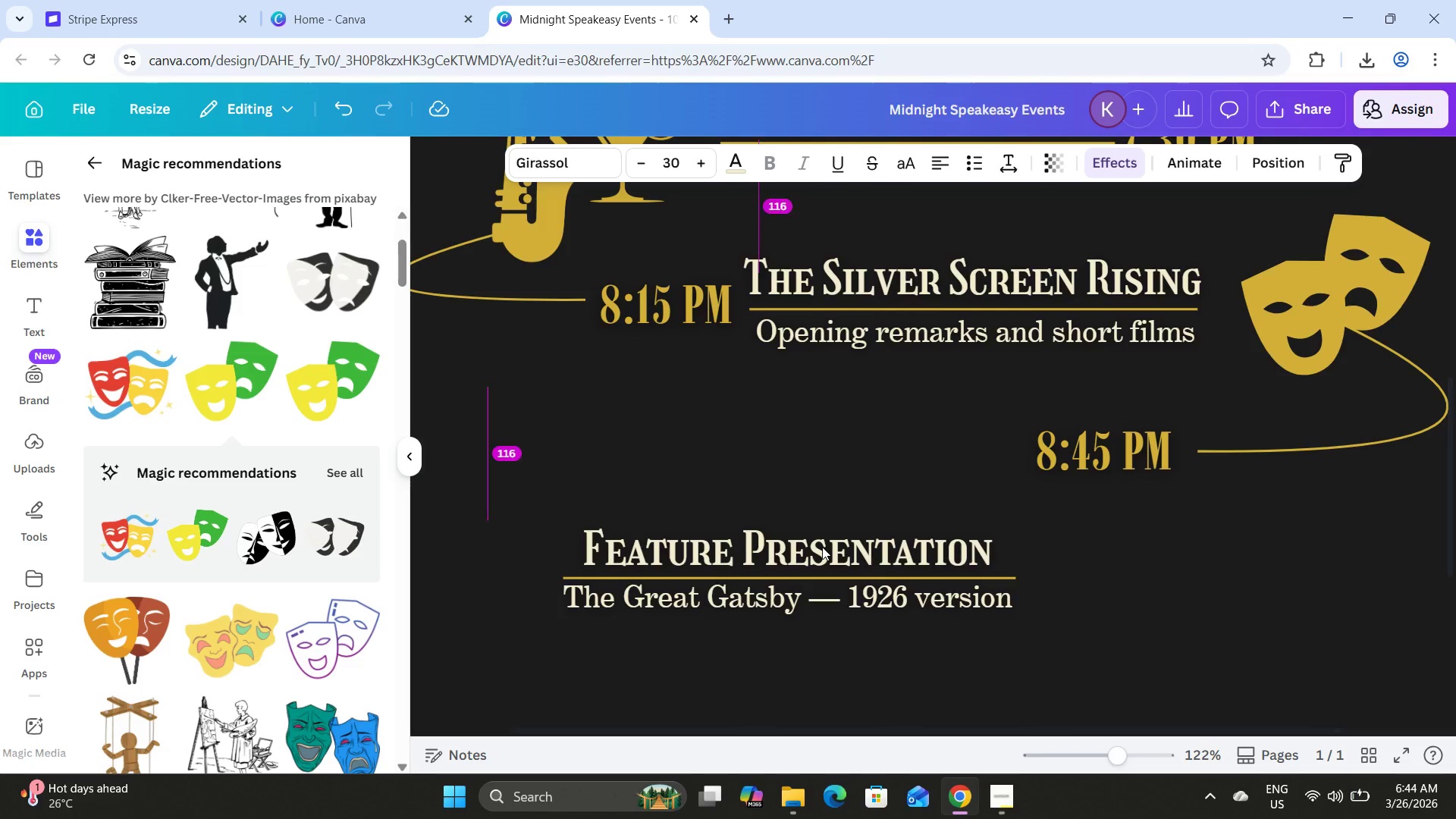 
key(ArrowUp)
 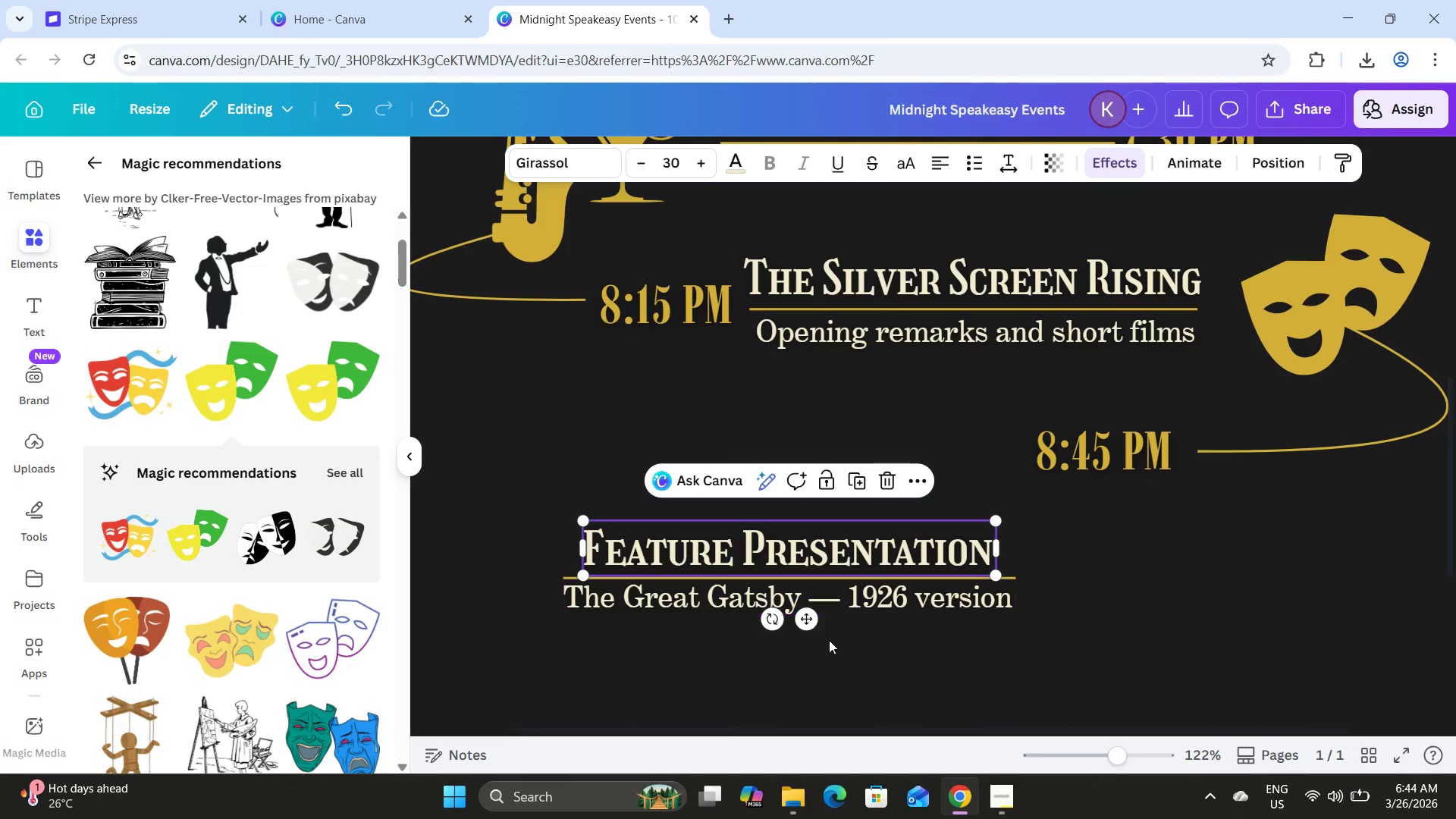 
left_click([826, 621])
 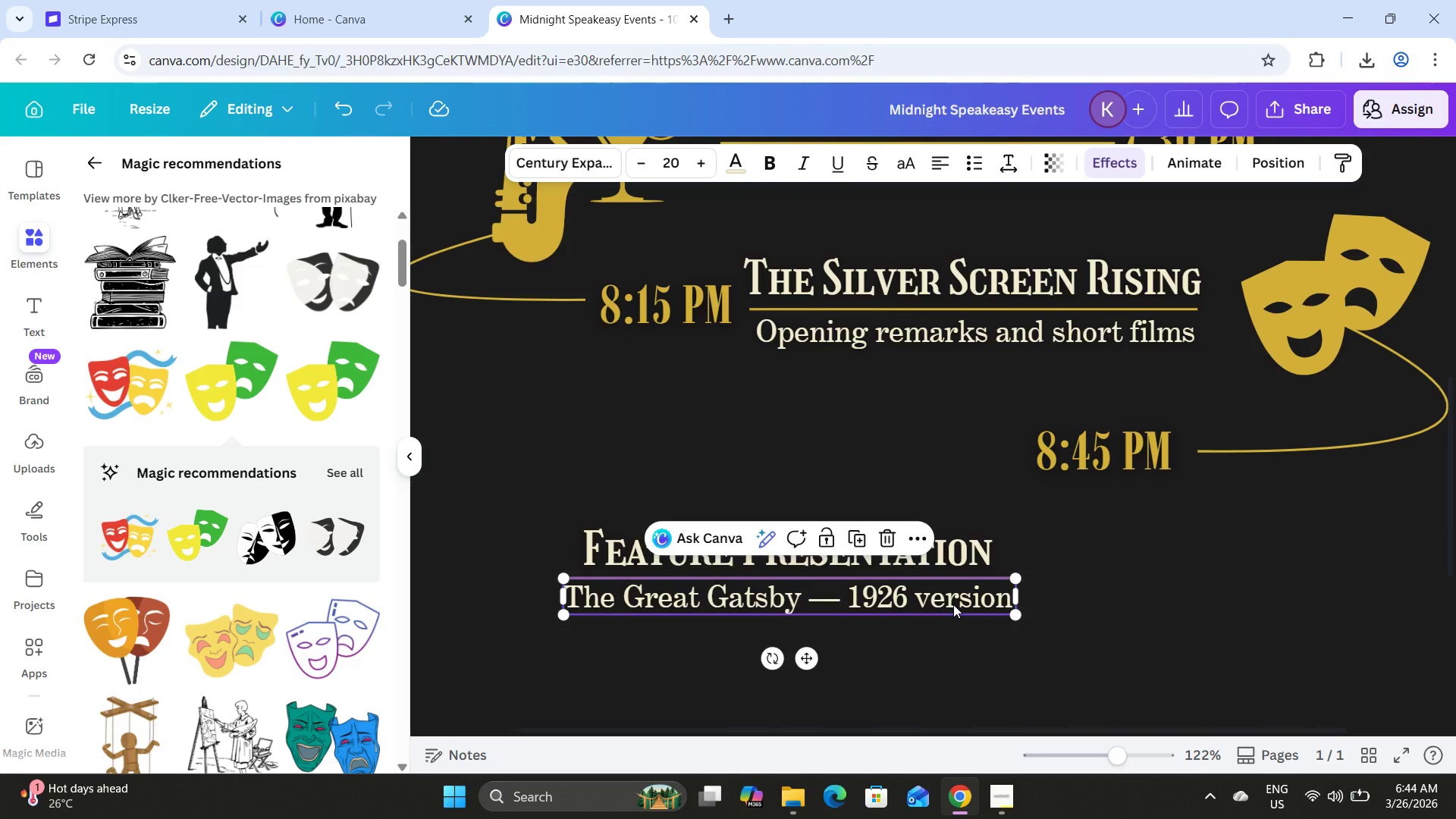 
key(ArrowDown)
 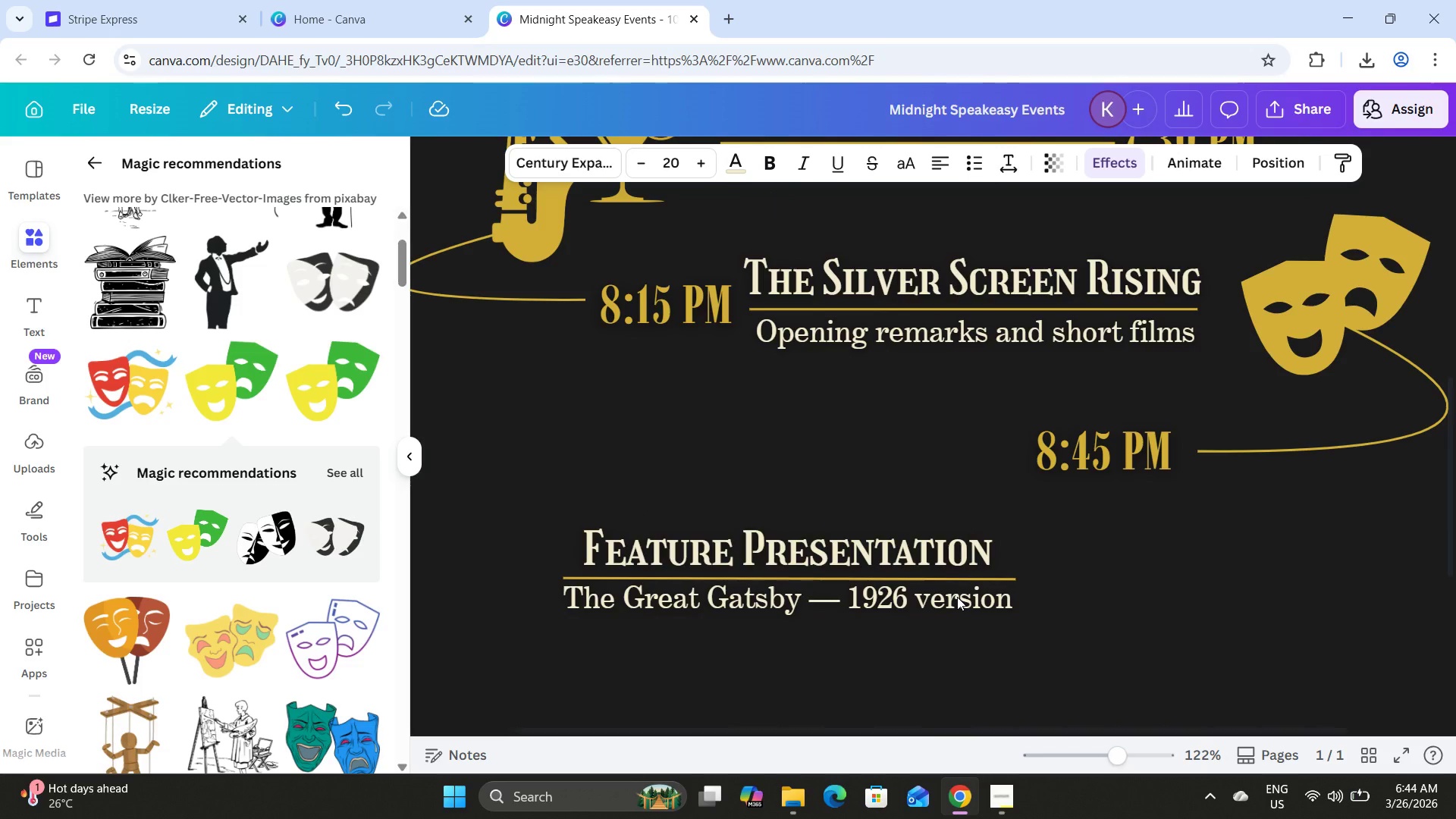 
key(ArrowDown)
 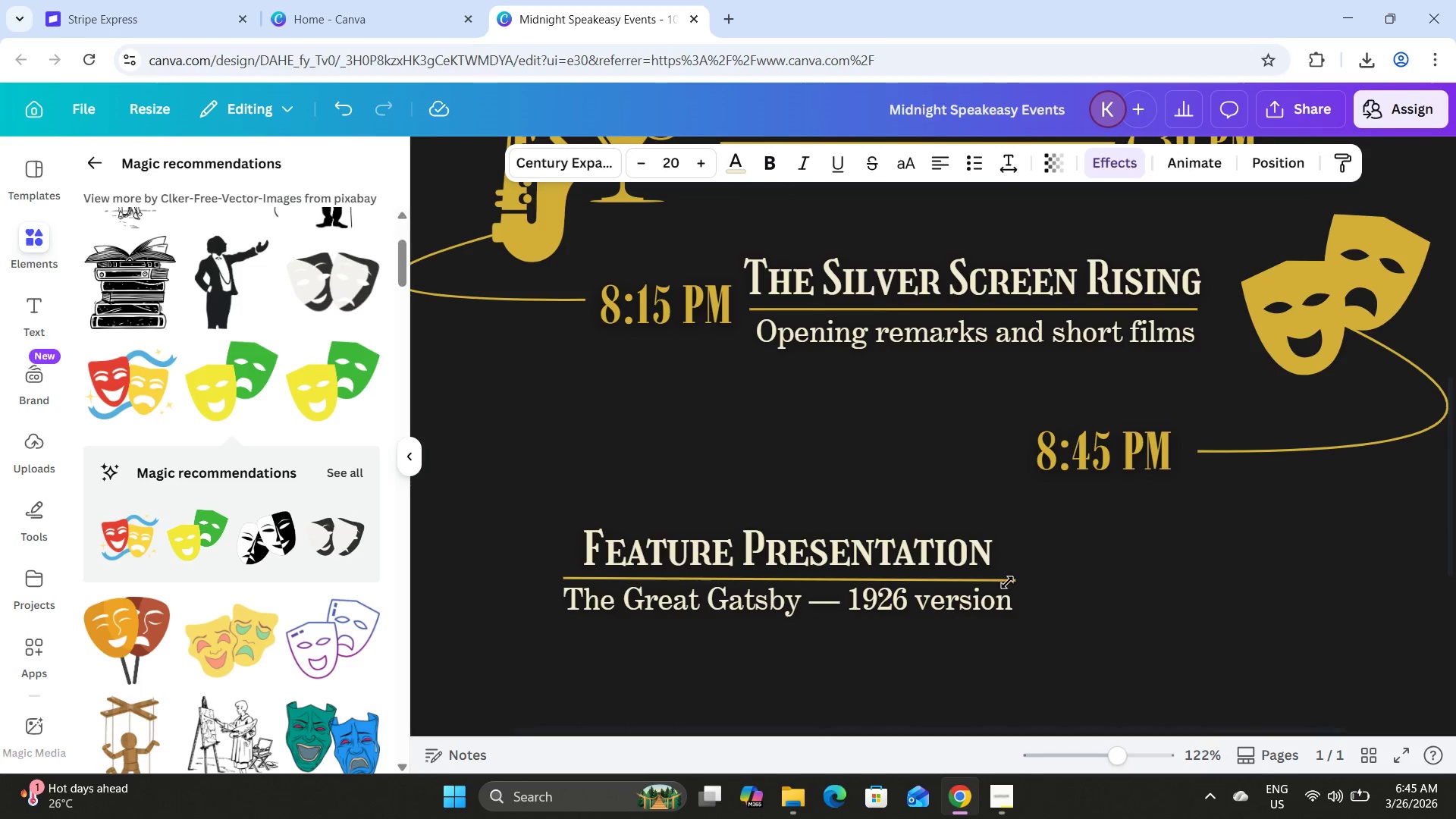 
left_click([1002, 584])
 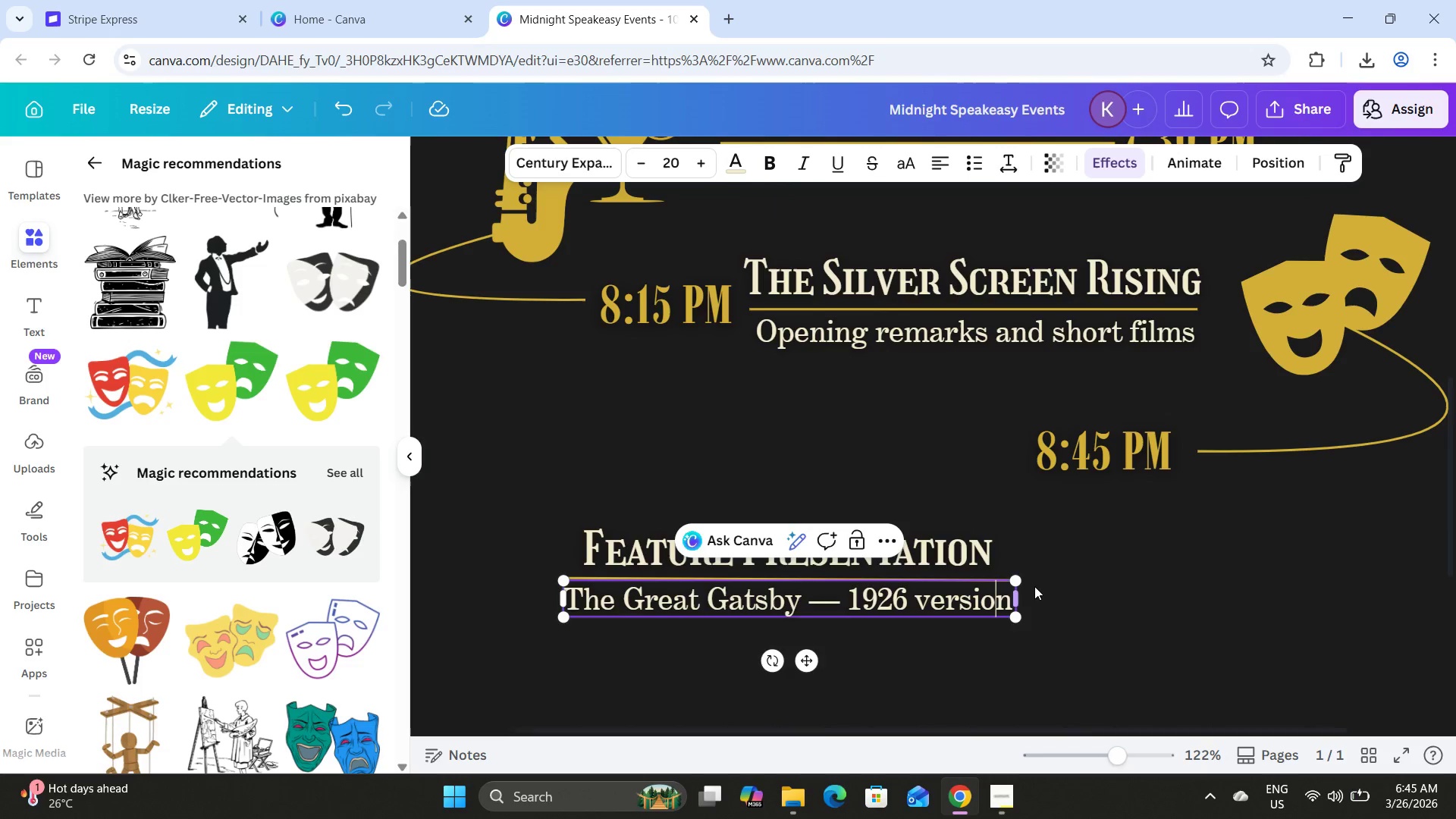 
left_click([1047, 583])
 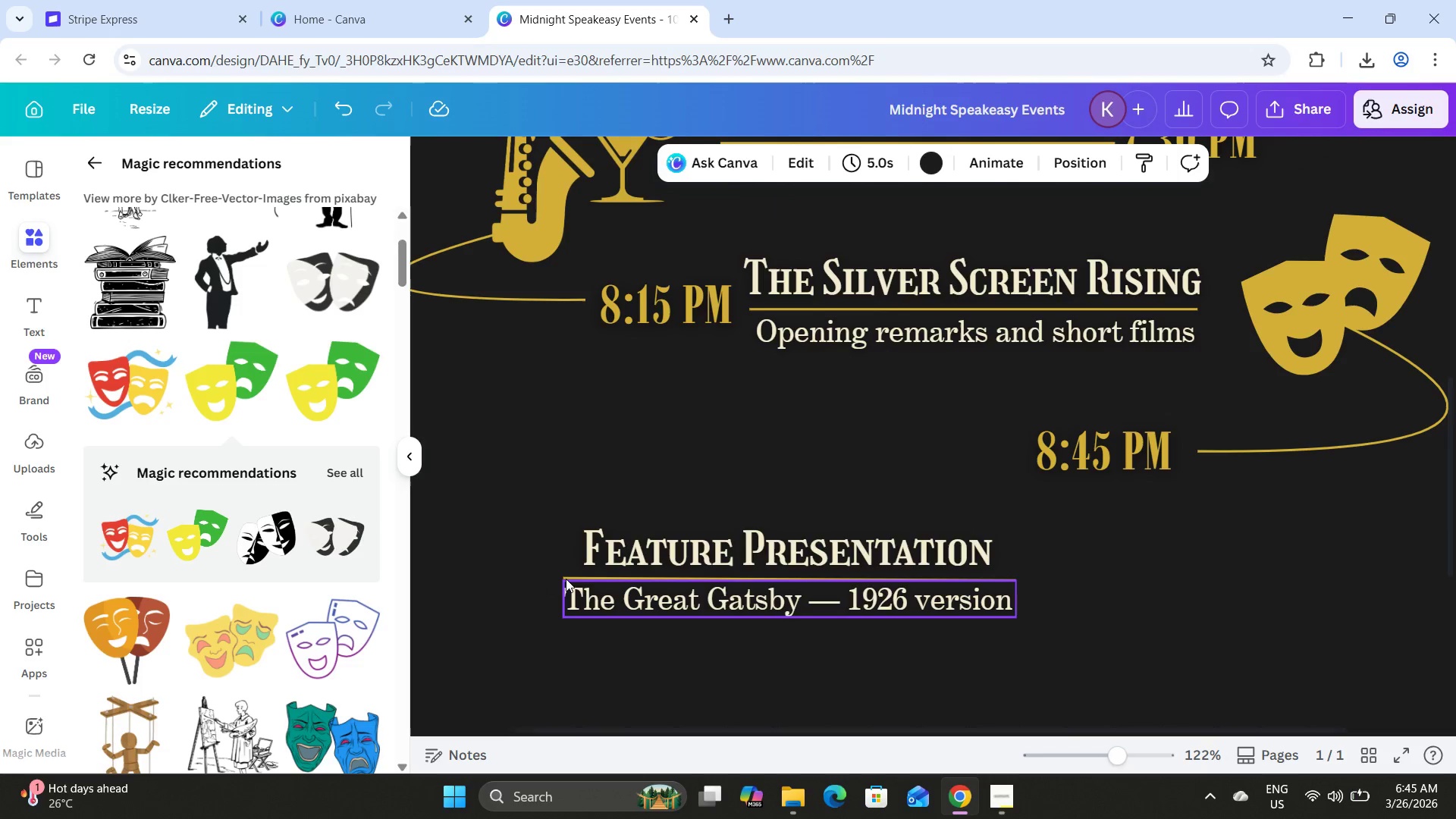 
left_click([566, 577])
 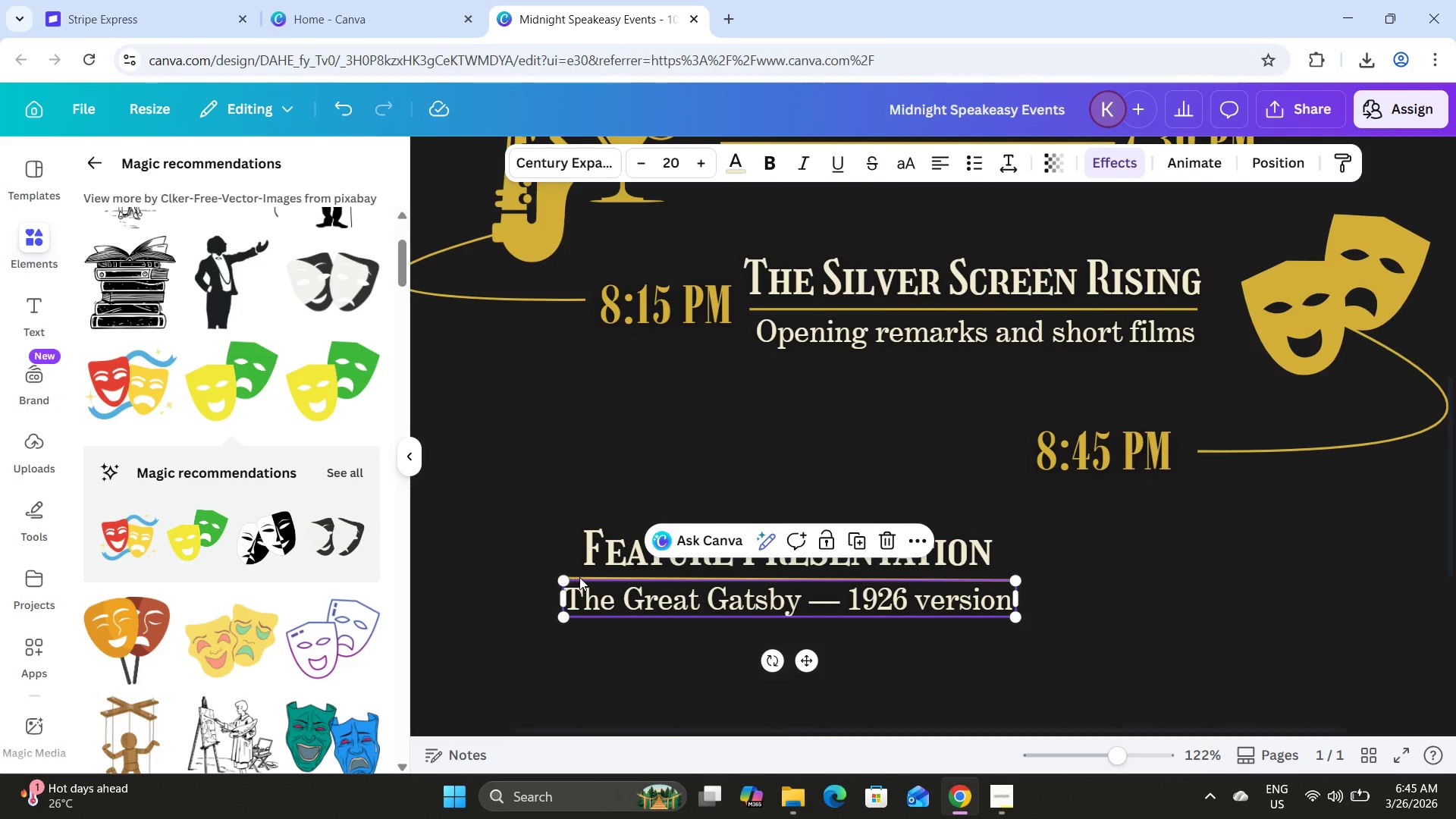 
double_click([579, 577])
 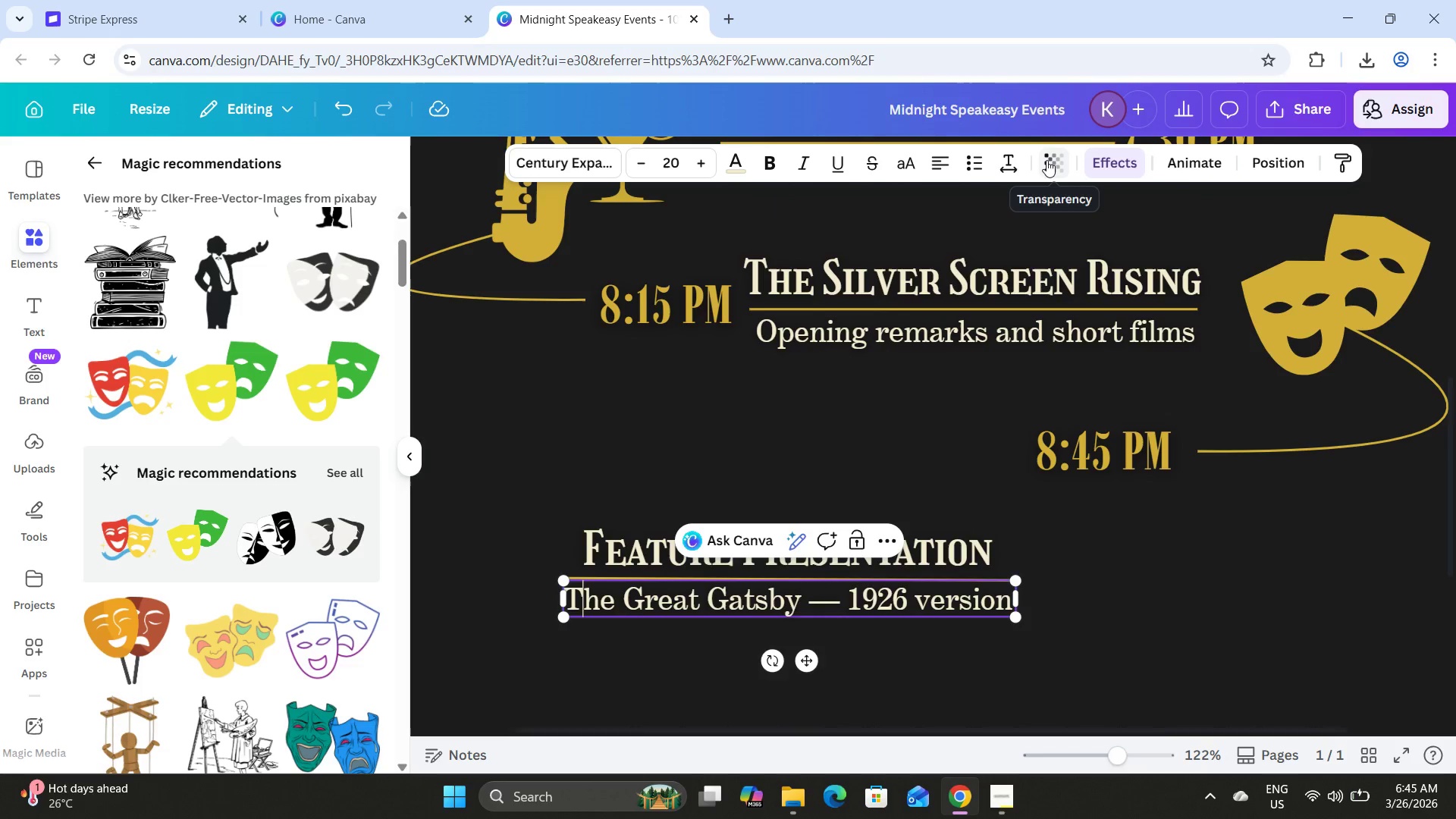 
left_click([1291, 160])
 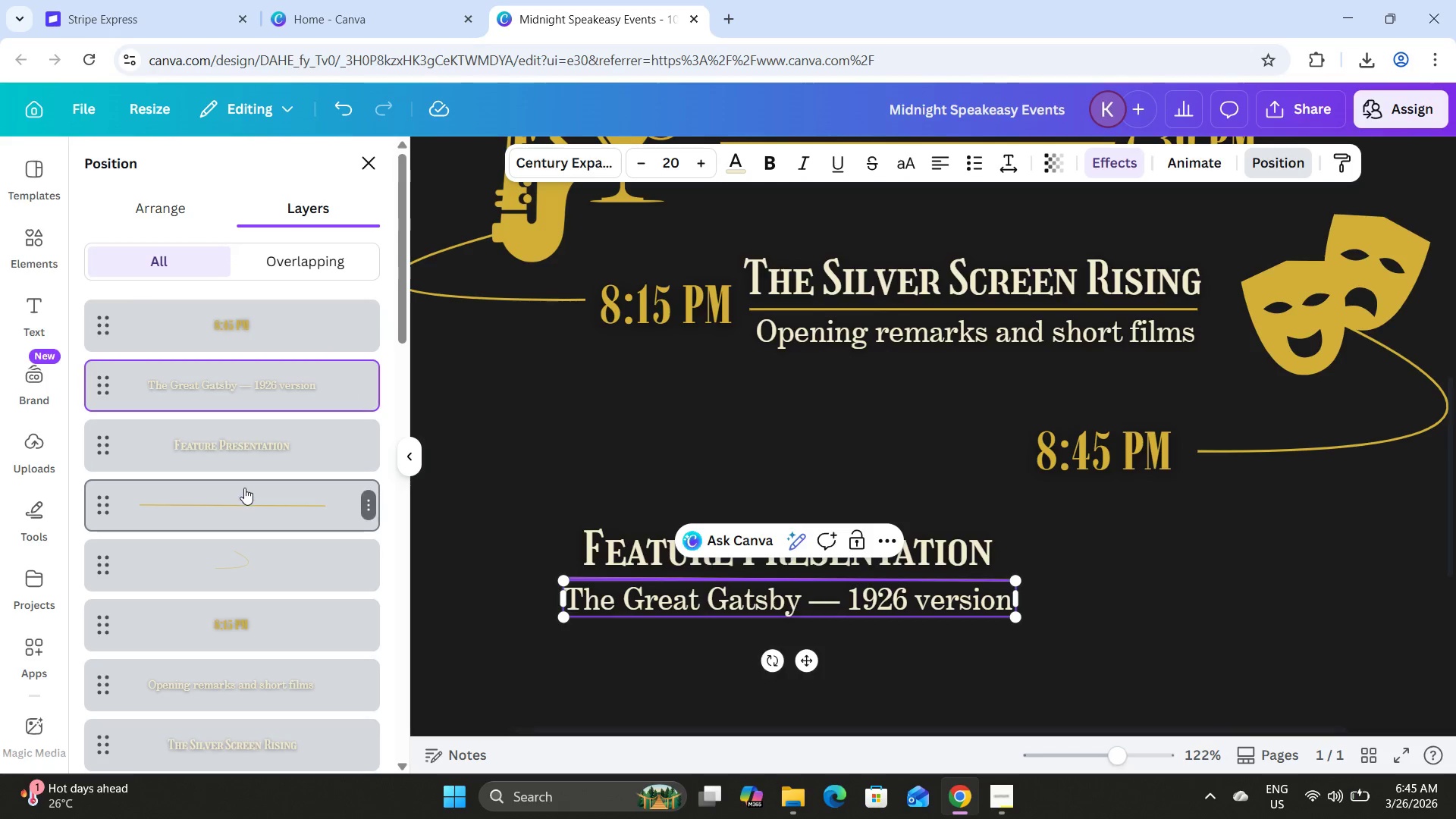 
left_click([251, 504])
 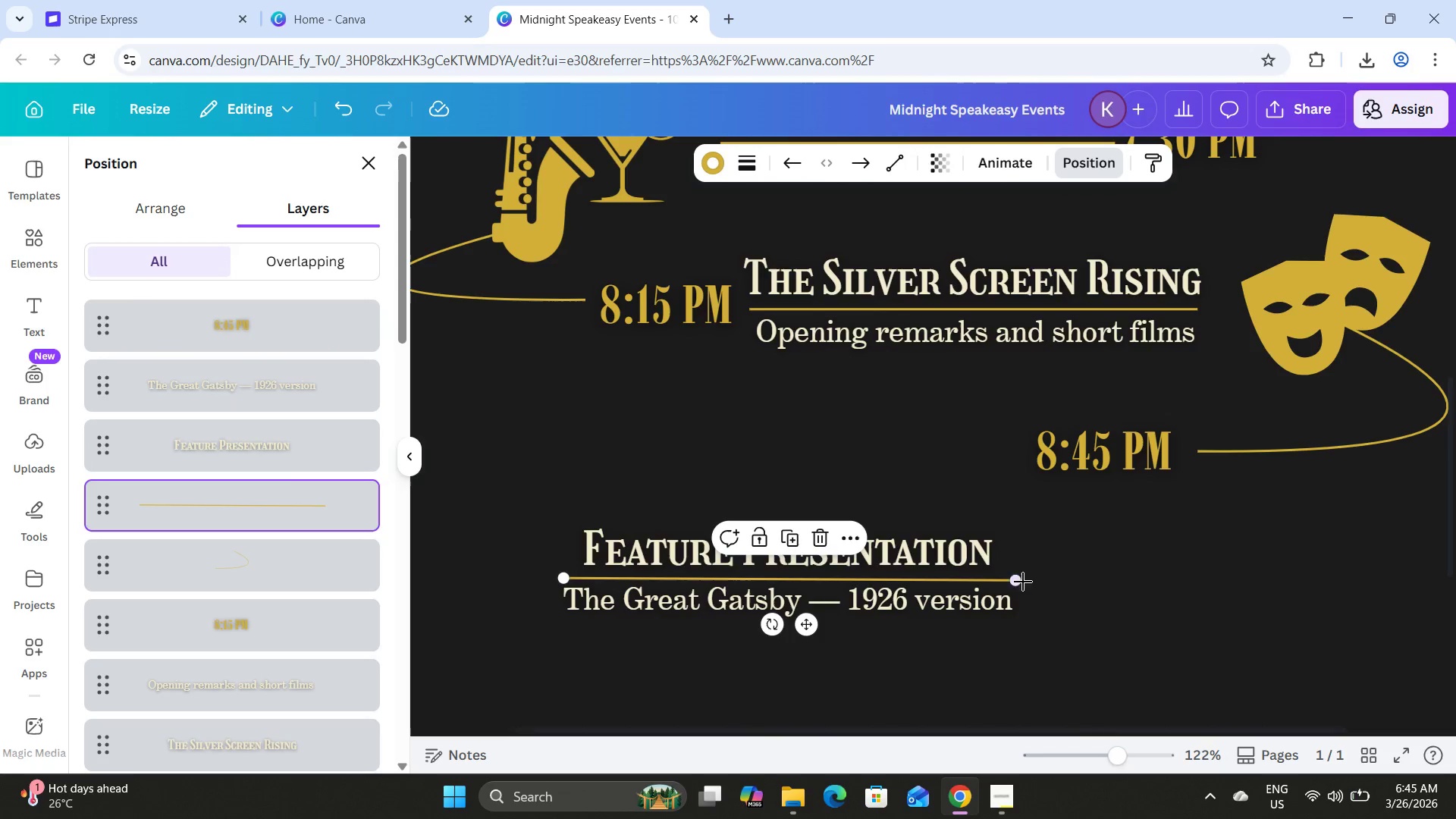 
left_click_drag(start_coordinate=[1015, 581], to_coordinate=[1014, 573])
 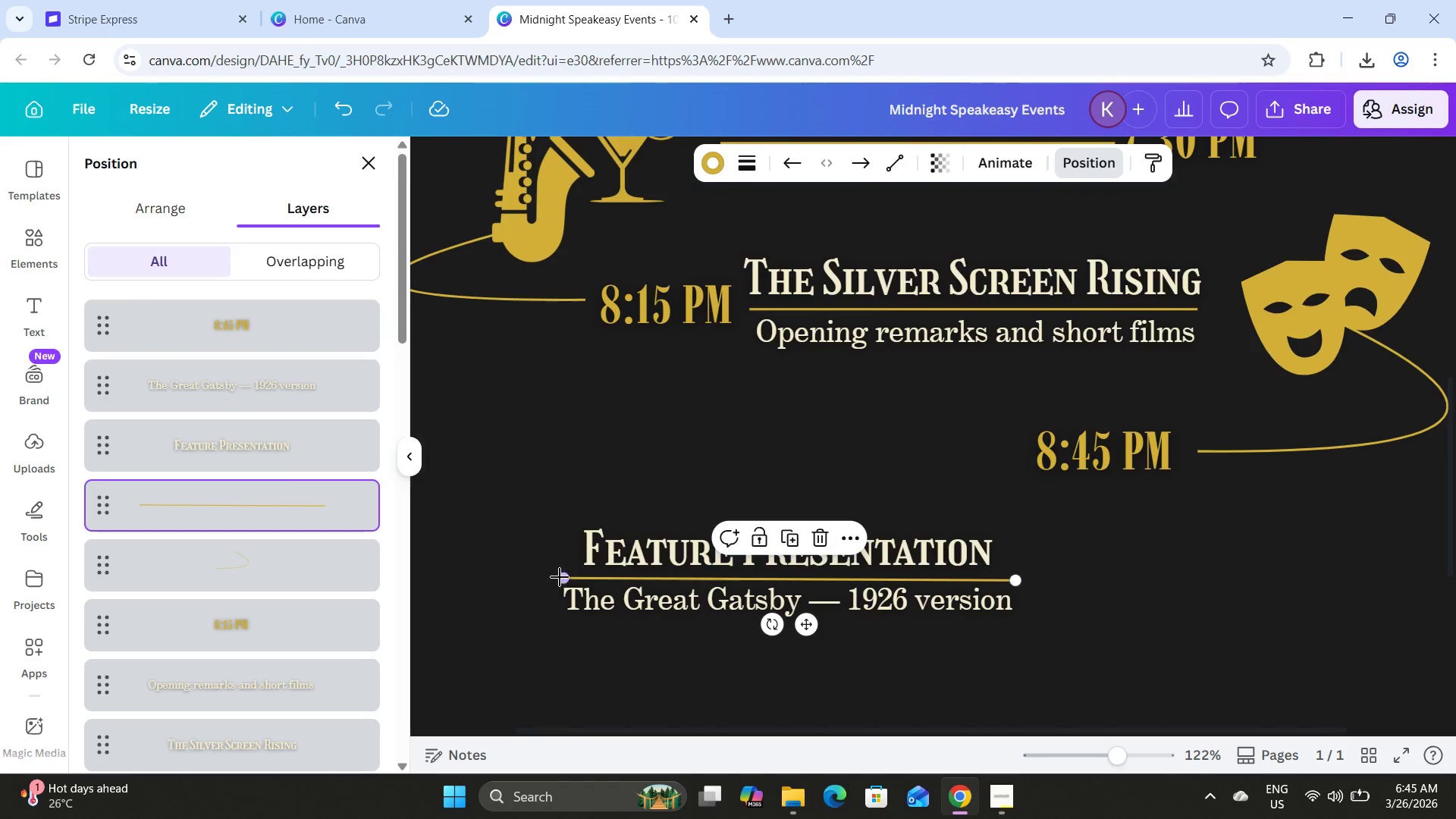 
left_click_drag(start_coordinate=[562, 577], to_coordinate=[563, 582])
 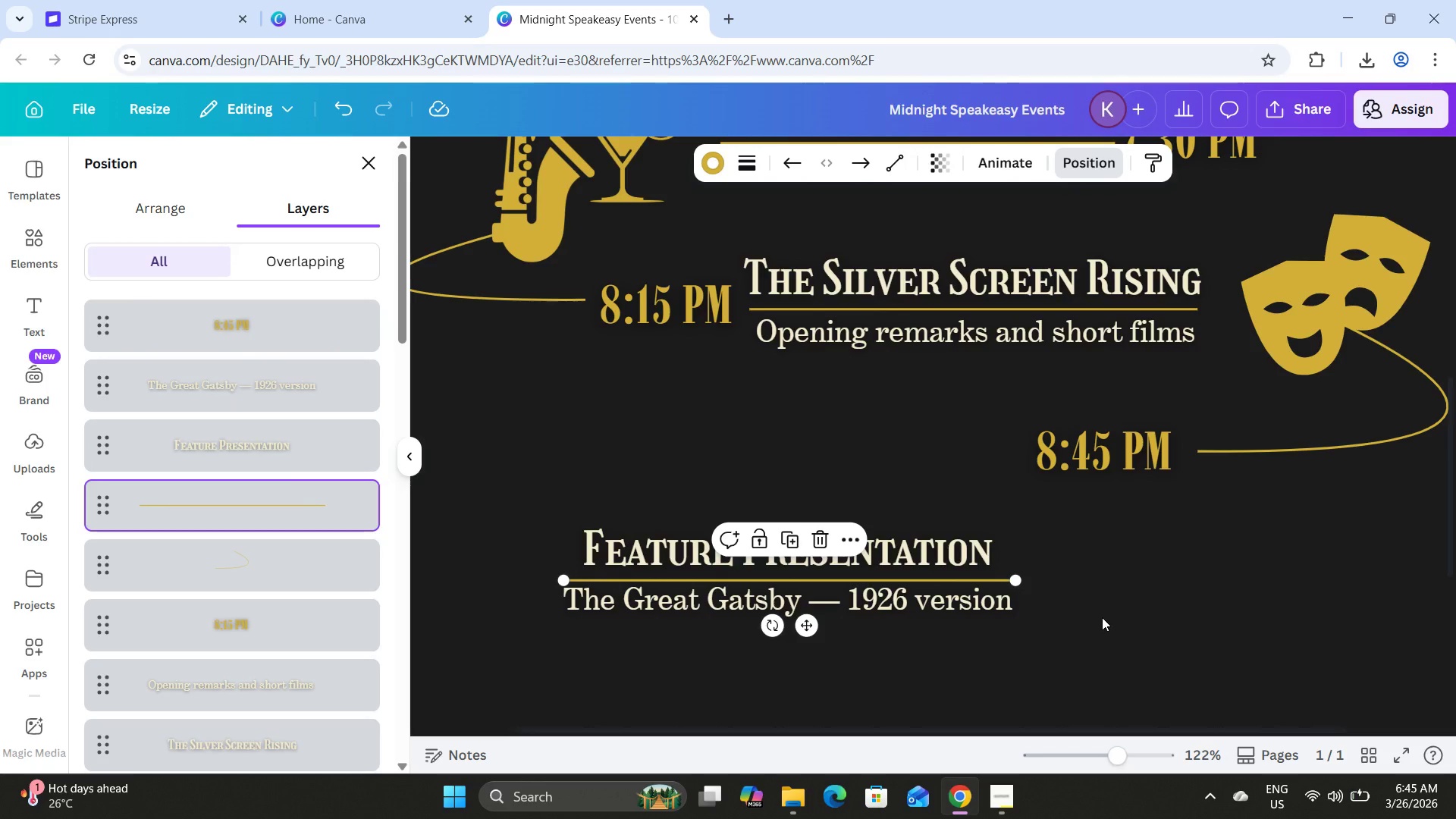 
key(ArrowUp)
 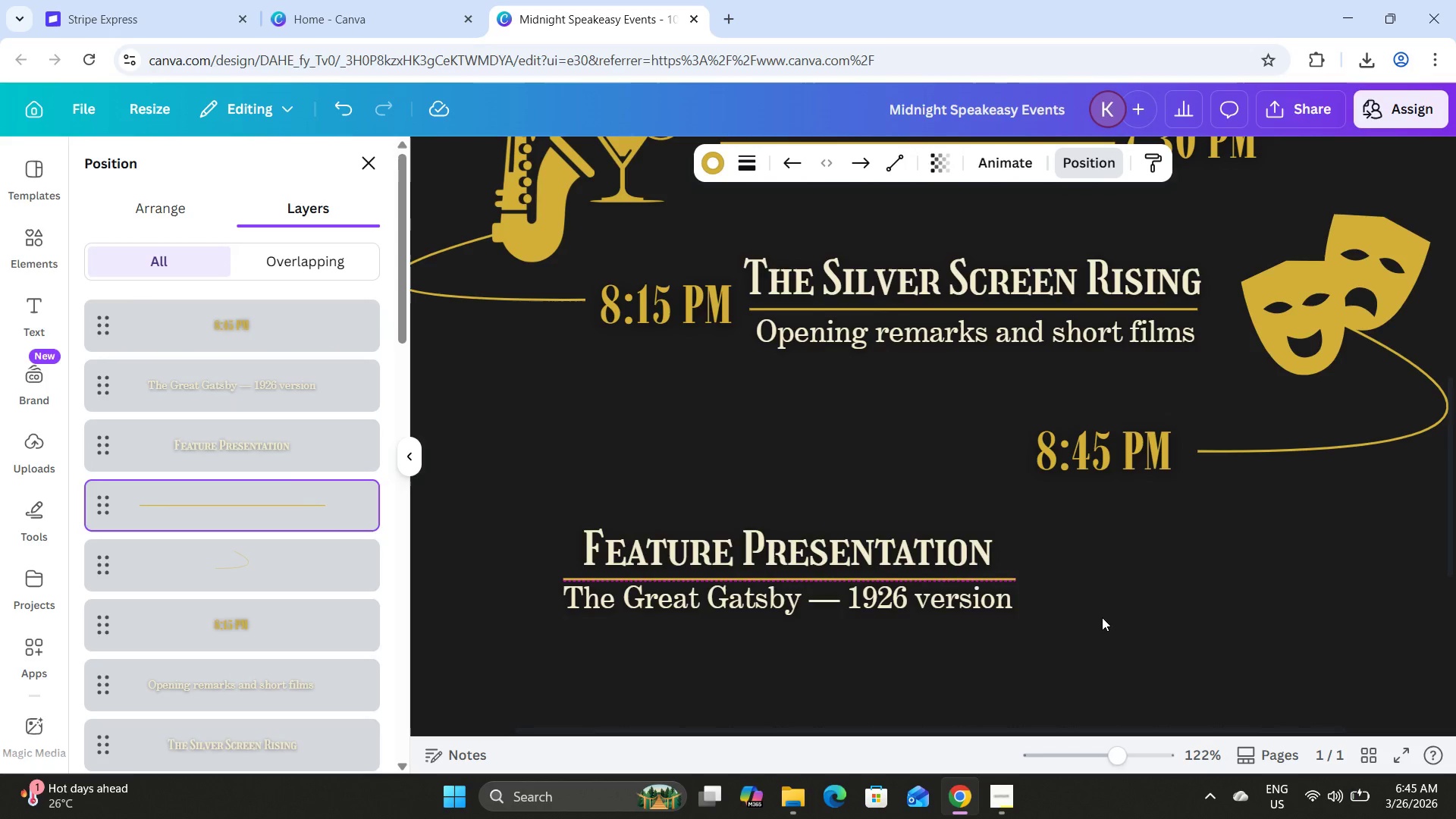 
key(ArrowUp)
 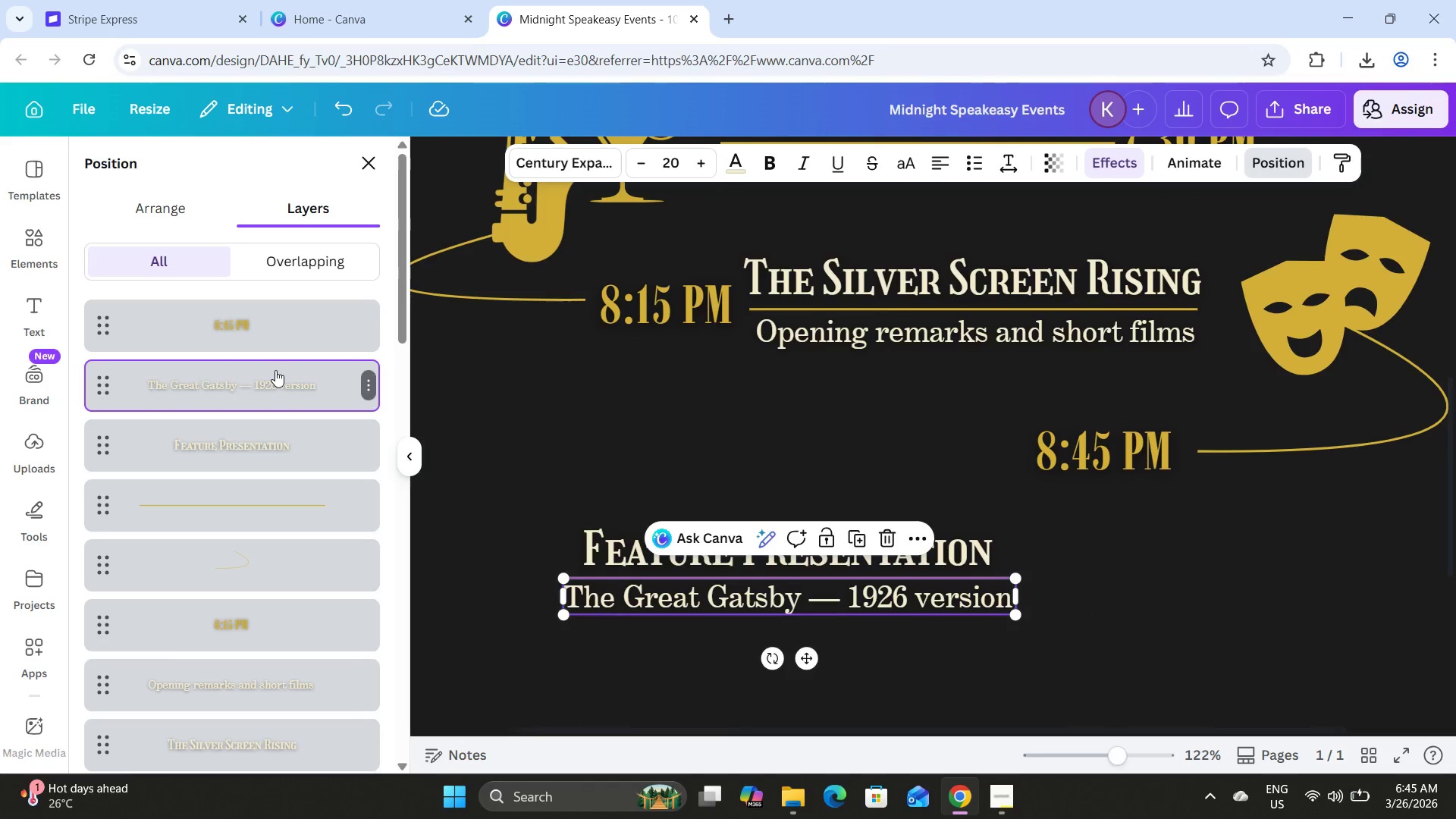 
key(ArrowDown)
 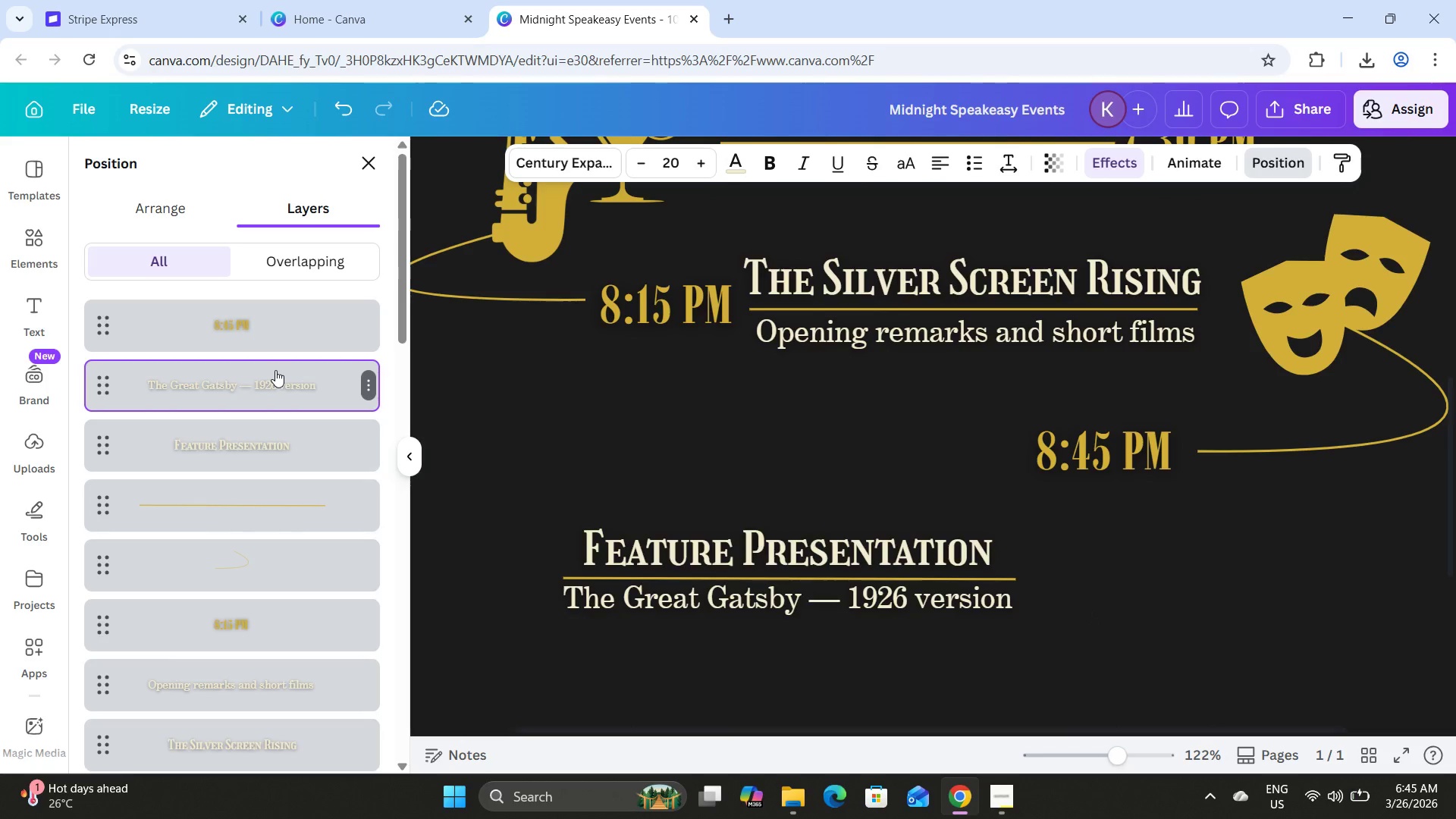 
key(ArrowDown)
 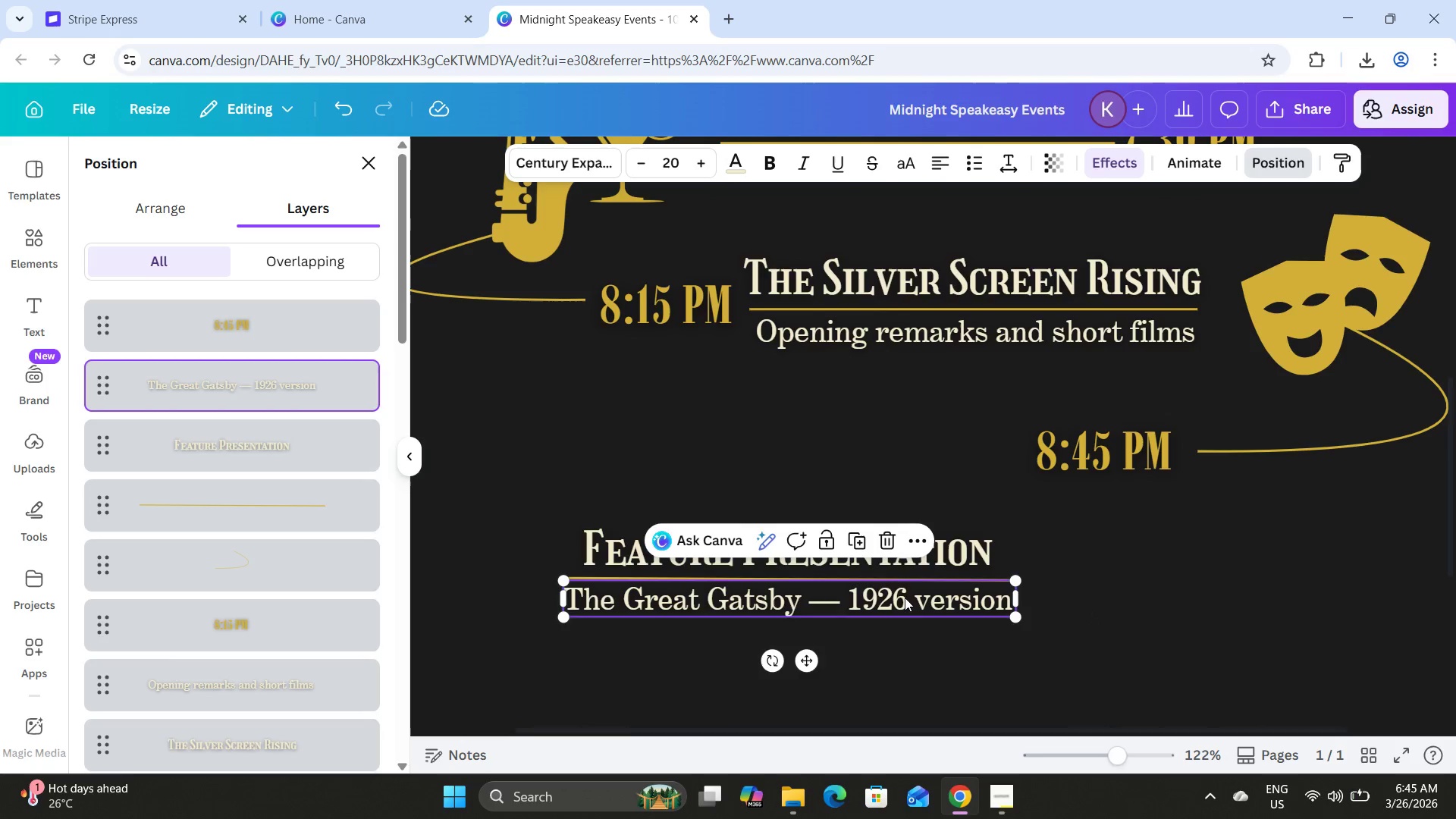 
left_click([884, 542])
 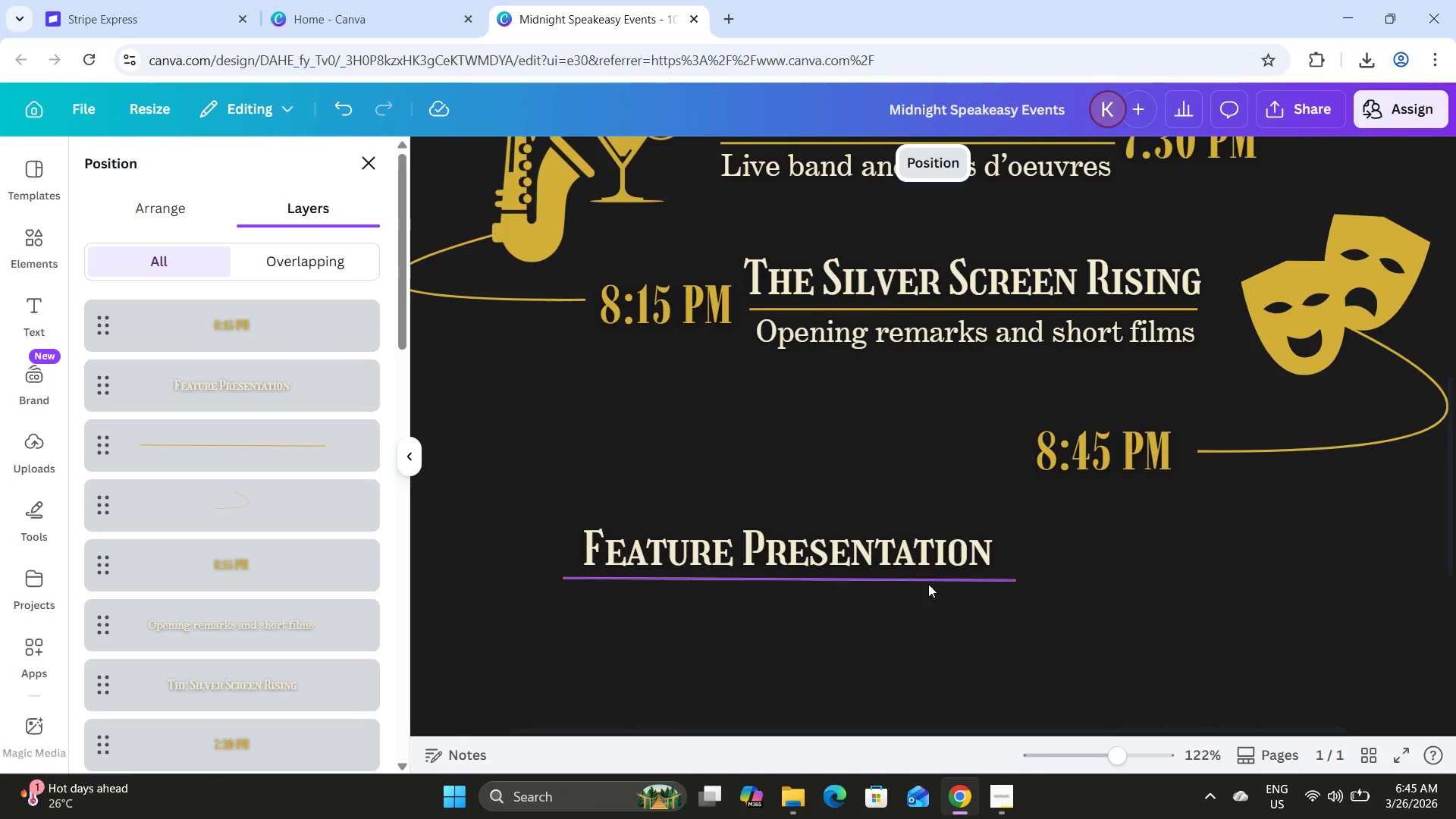 
left_click([928, 580])
 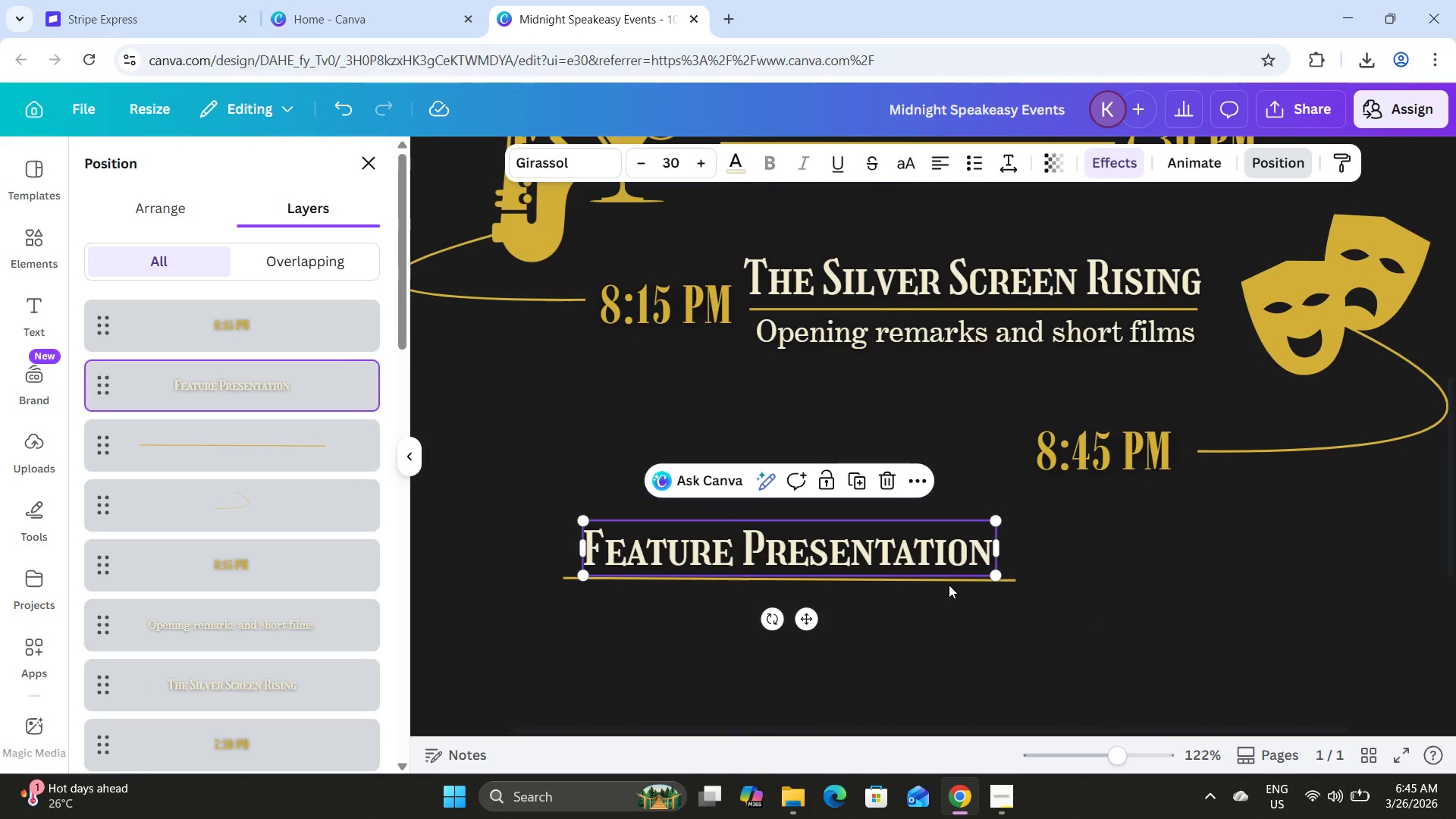 
left_click([949, 591])
 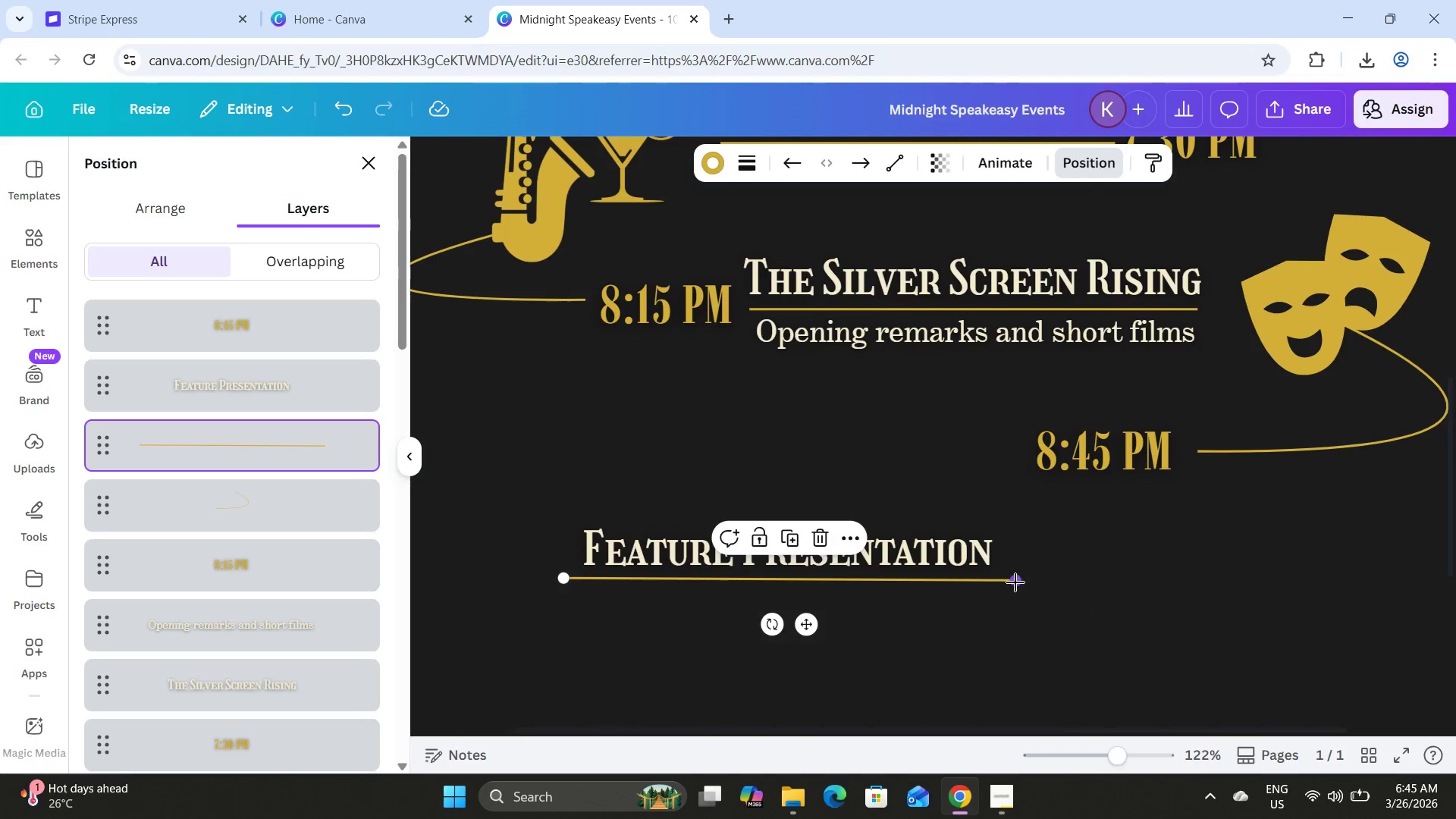 
left_click_drag(start_coordinate=[1016, 582], to_coordinate=[1012, 581])
 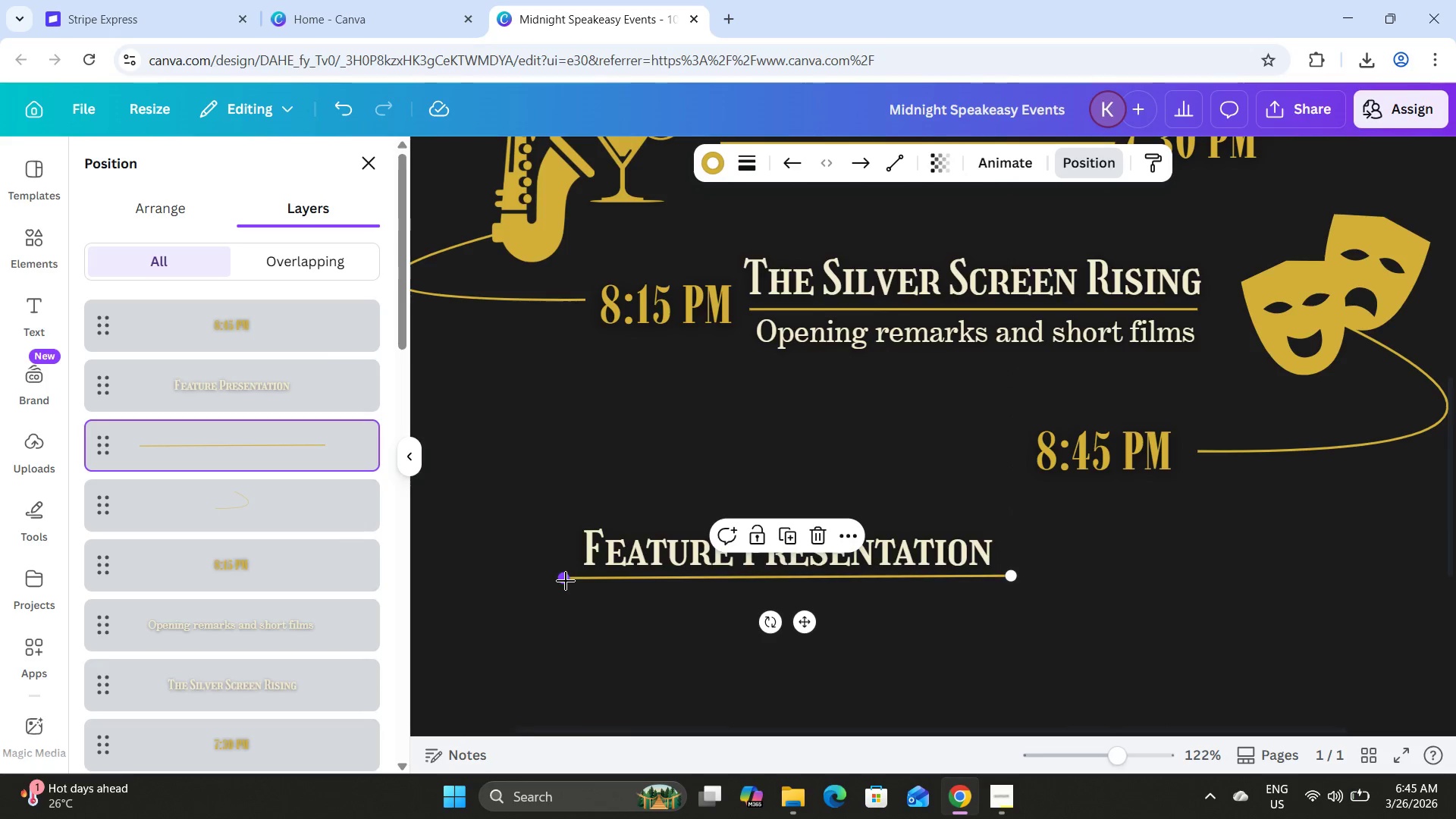 
left_click_drag(start_coordinate=[566, 581], to_coordinate=[566, 575])
 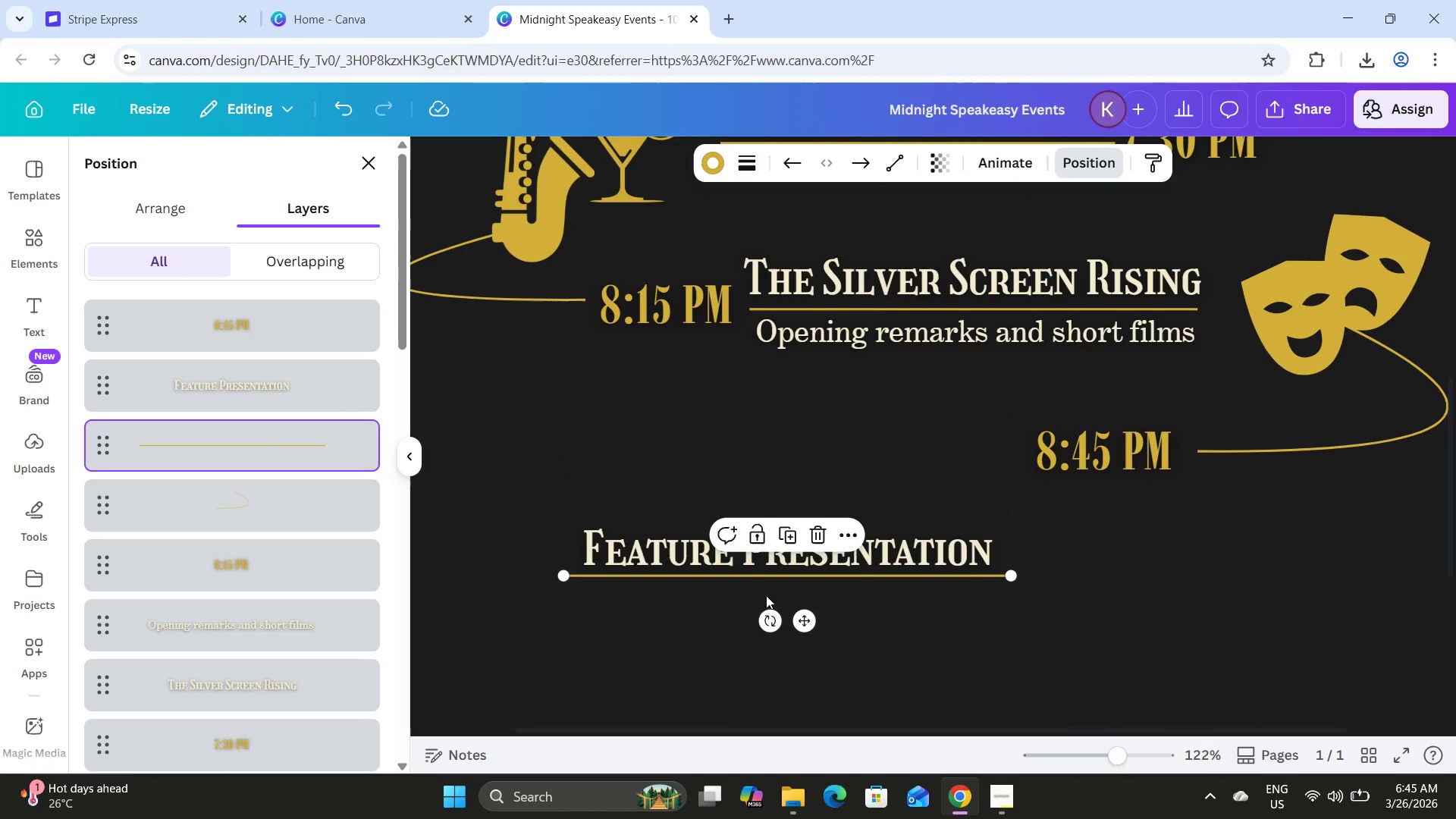 
left_click([766, 595])
 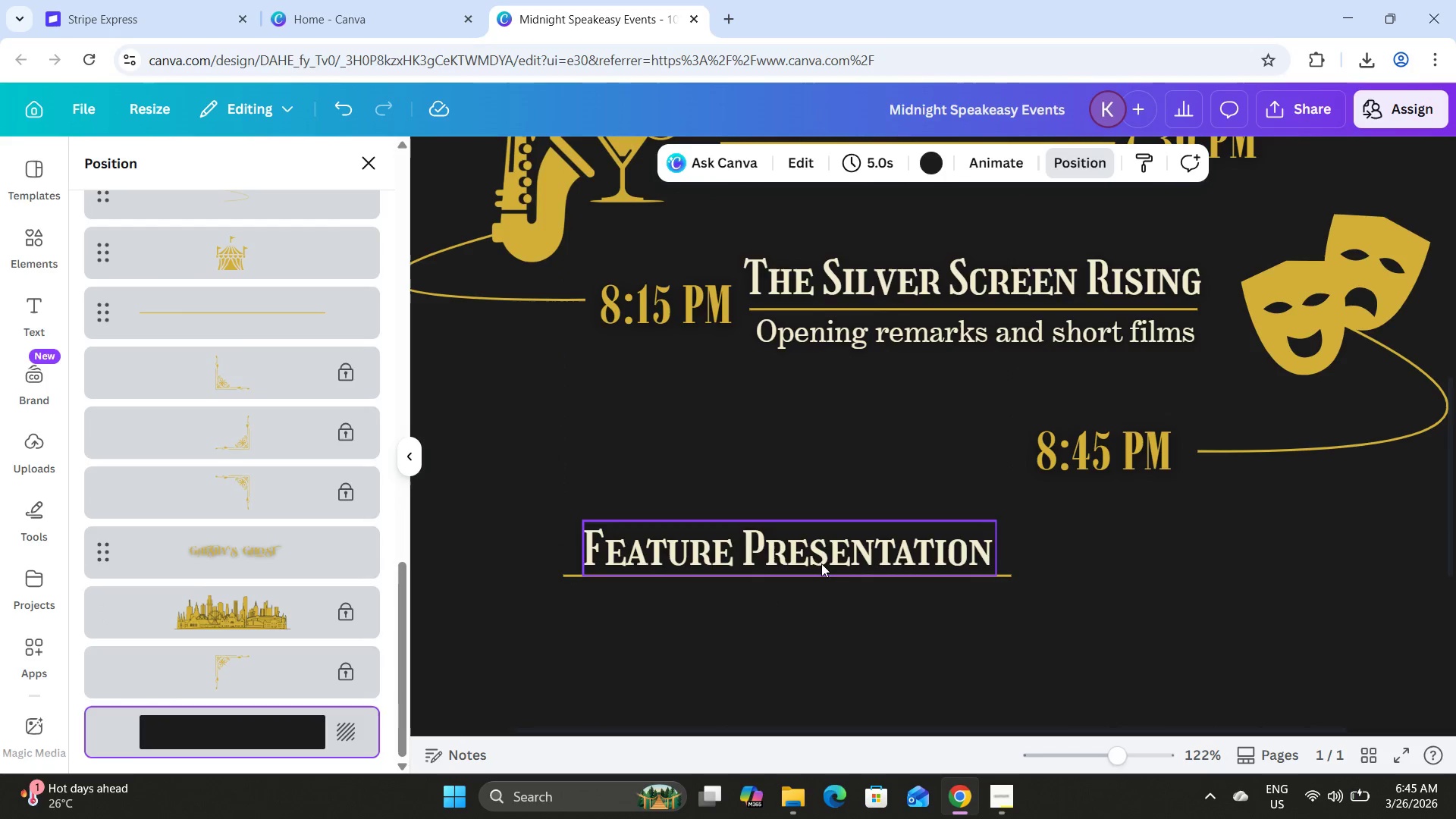 
left_click([822, 553])
 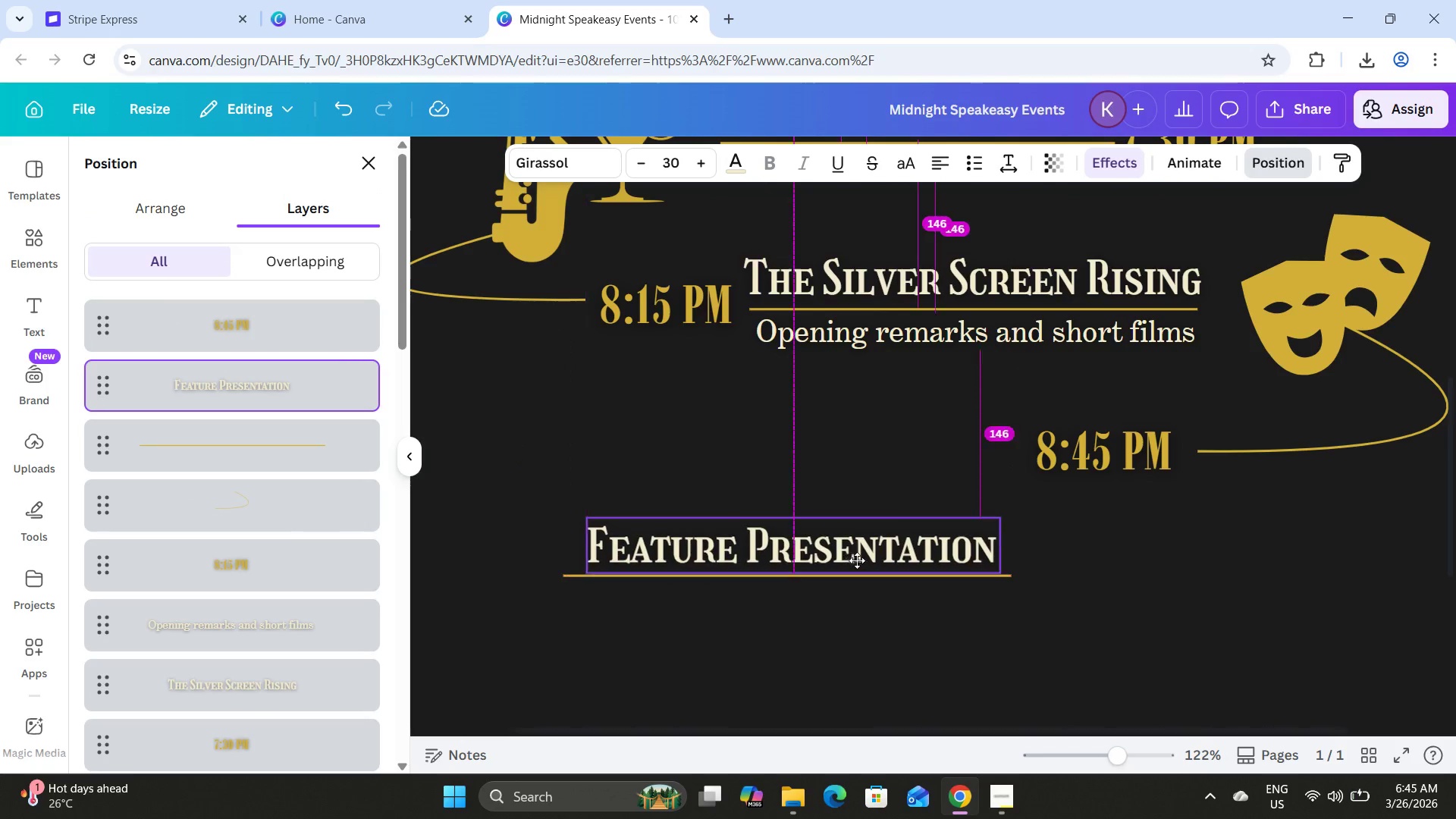 
wait(9.7)
 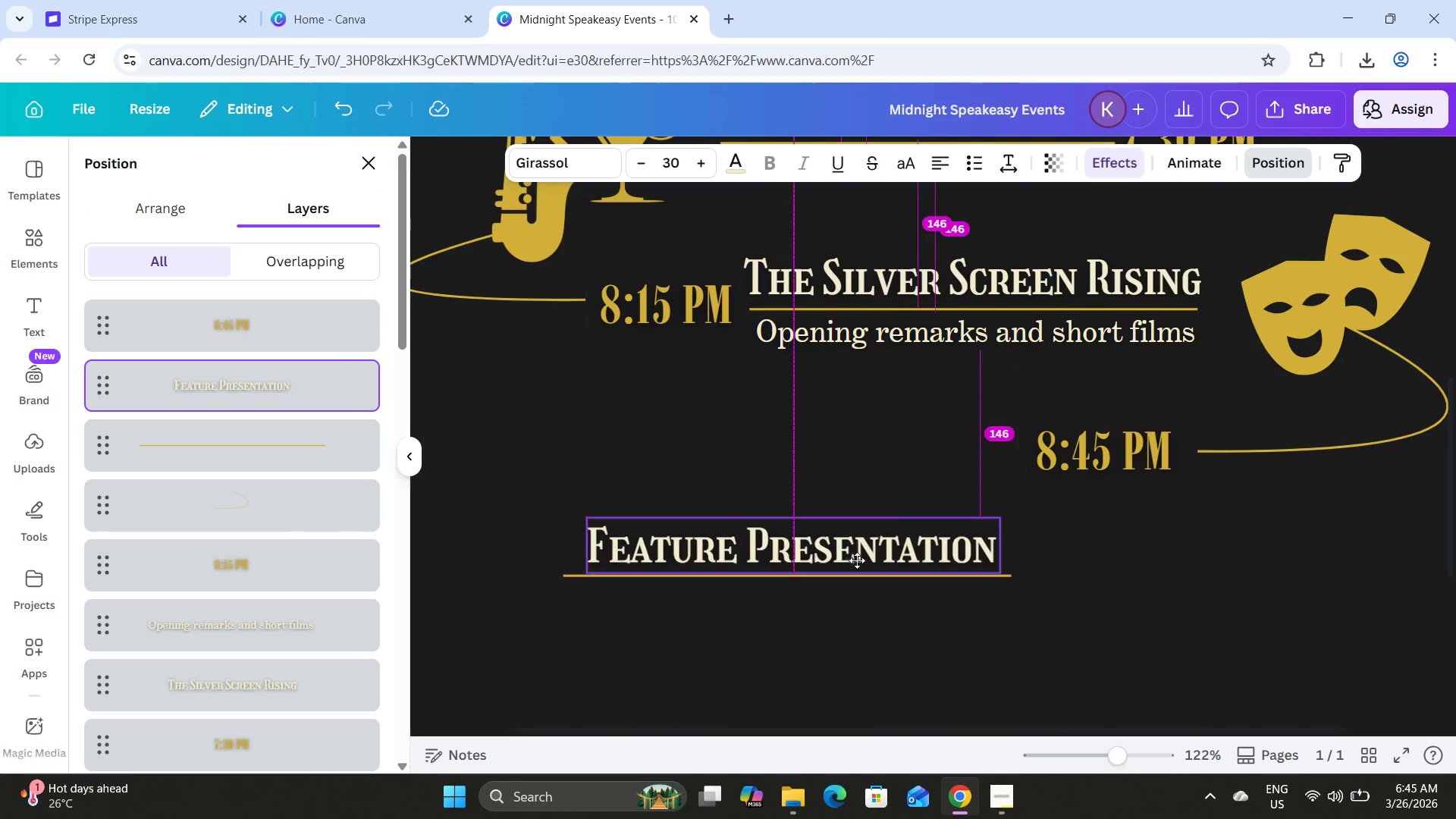 
left_click([846, 553])
 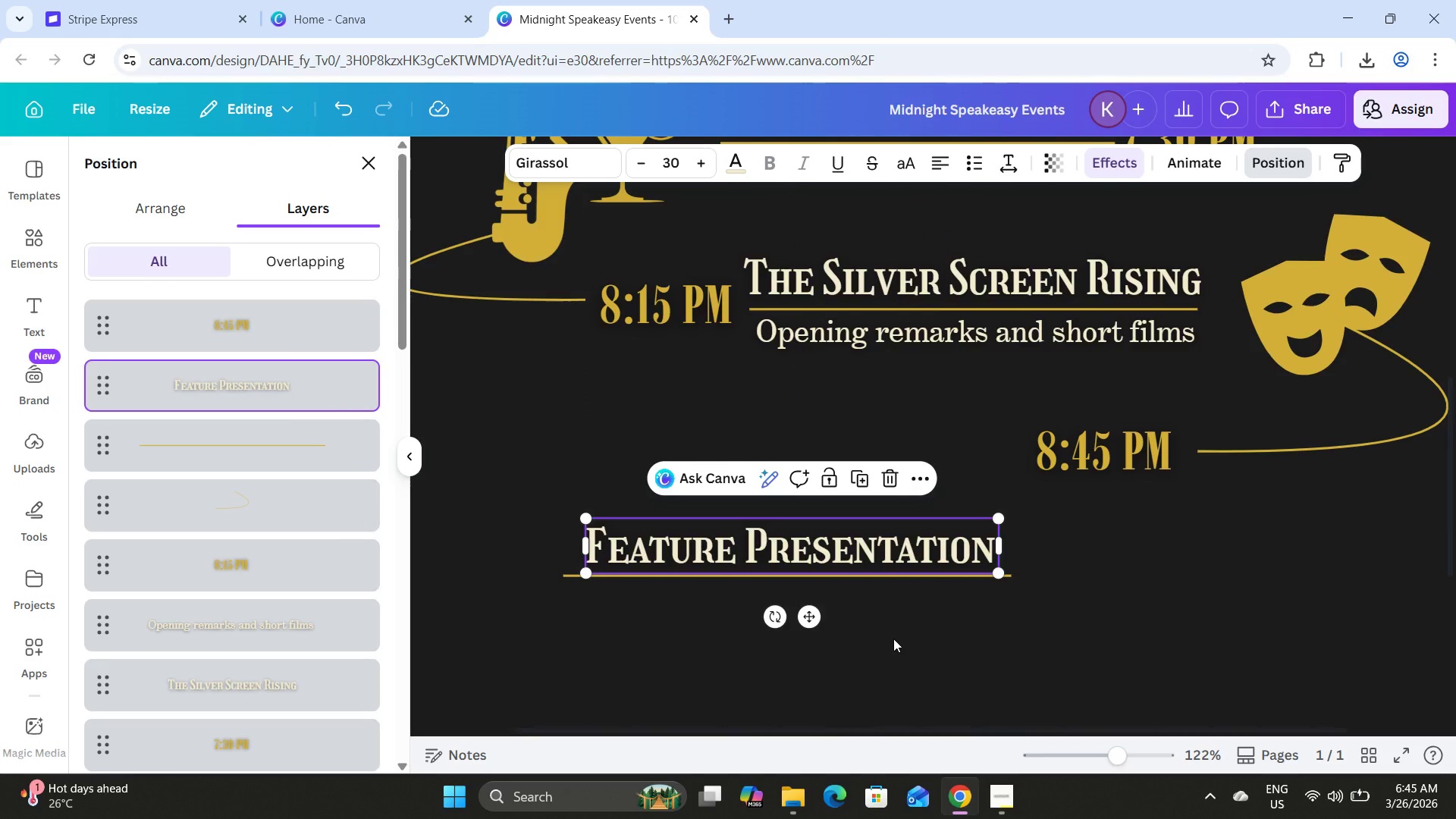 
key(ArrowUp)
 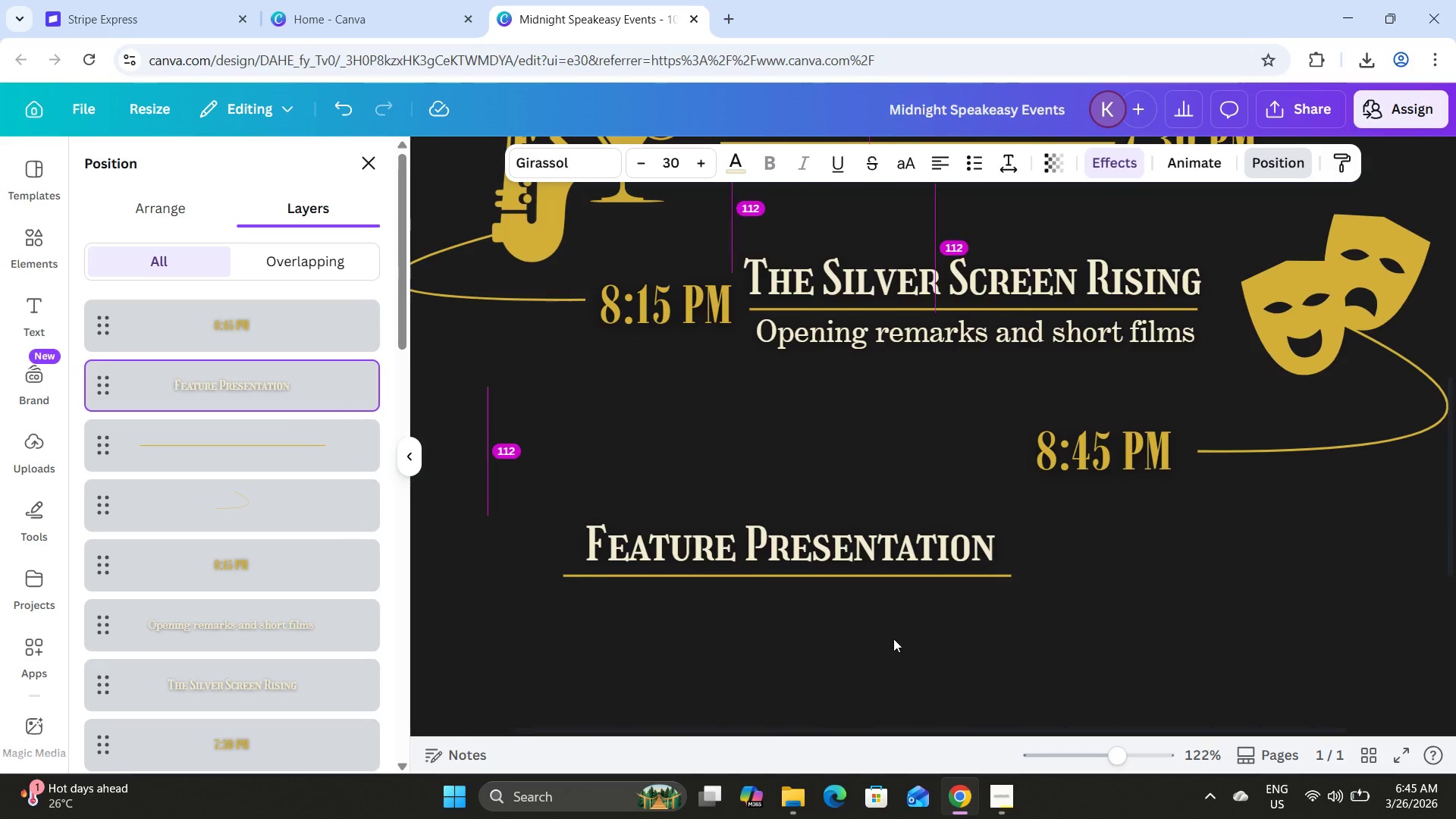 
key(ArrowUp)
 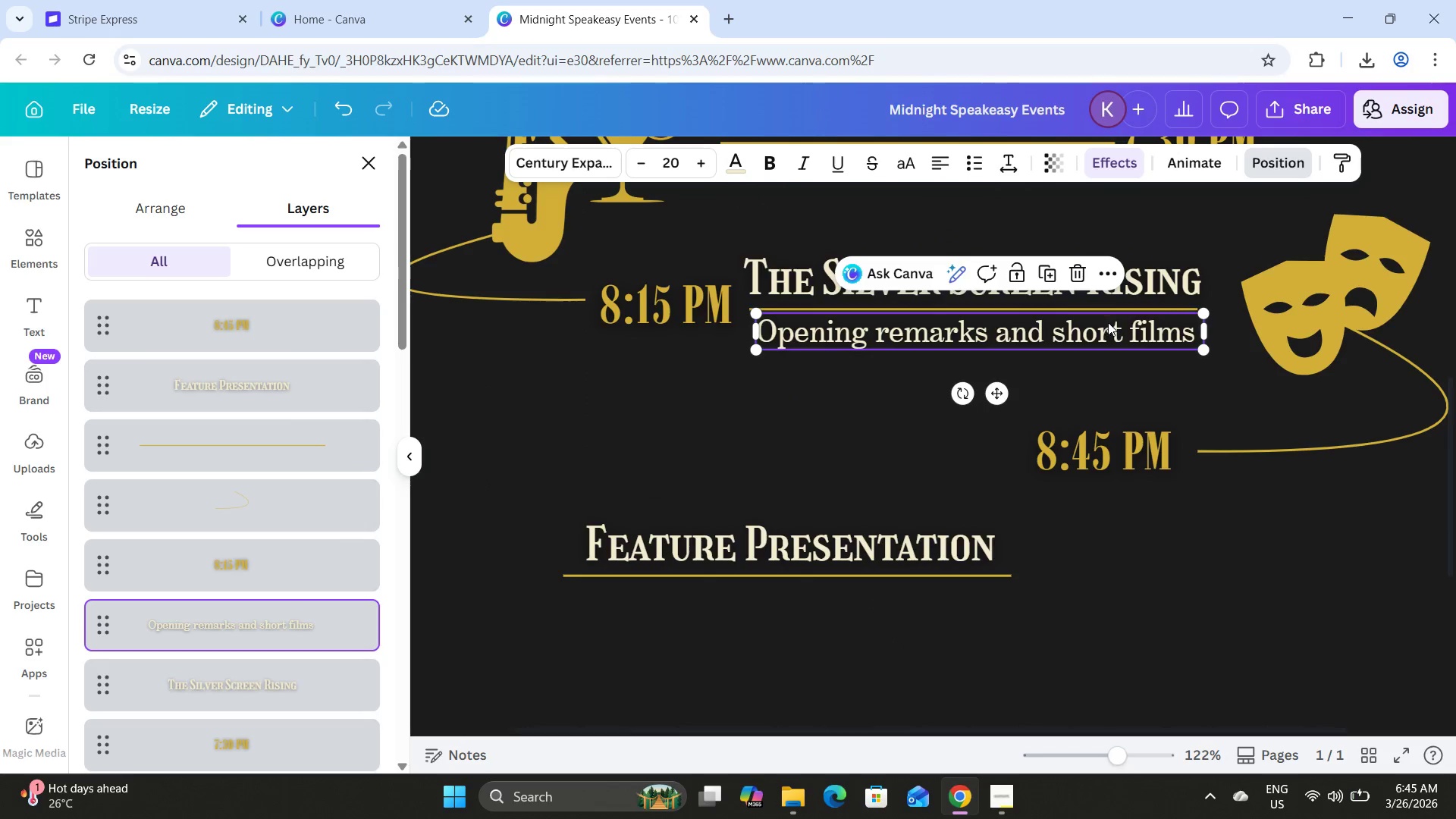 
left_click([1047, 274])
 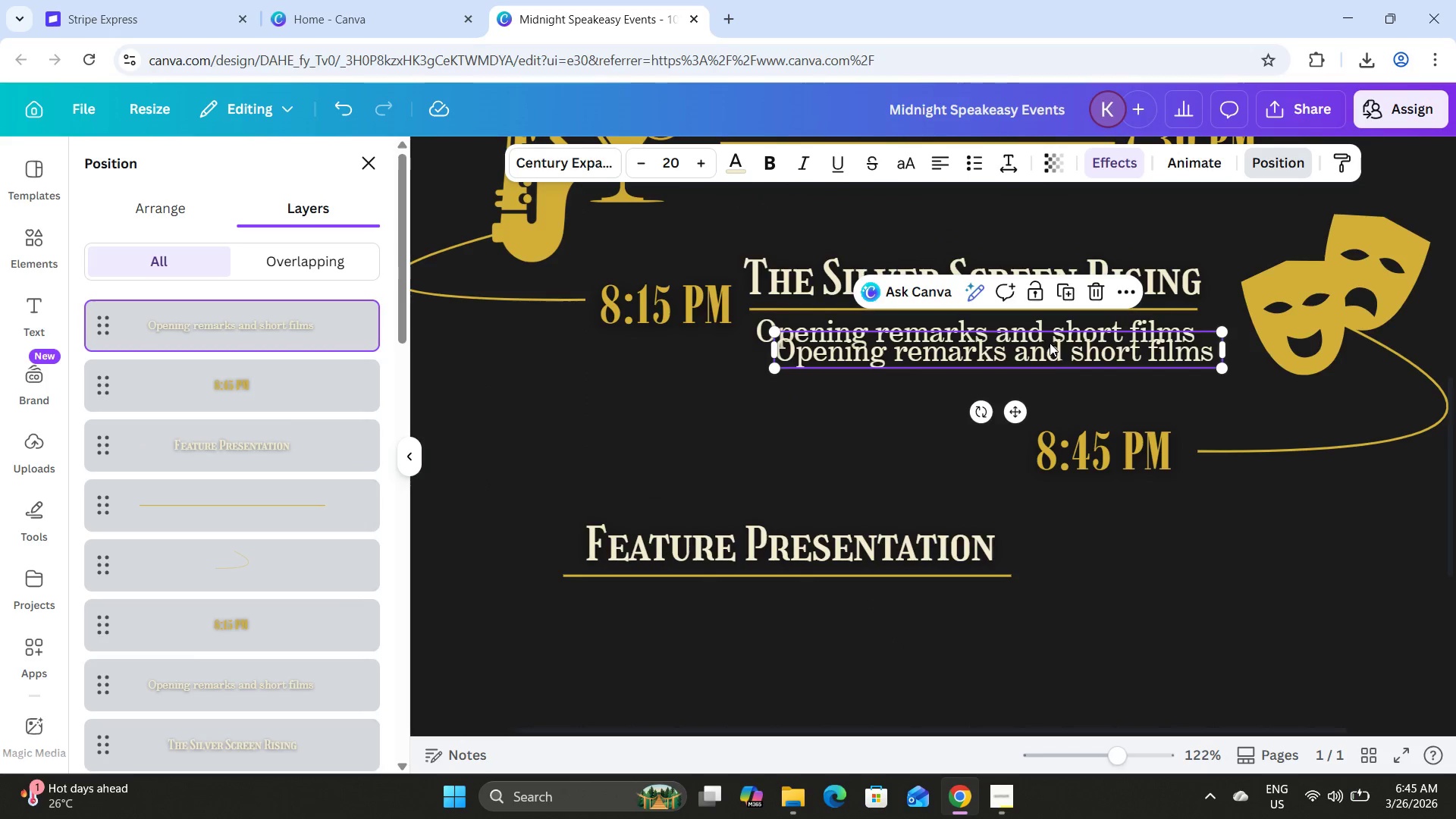 
left_click_drag(start_coordinate=[1049, 352], to_coordinate=[841, 600])
 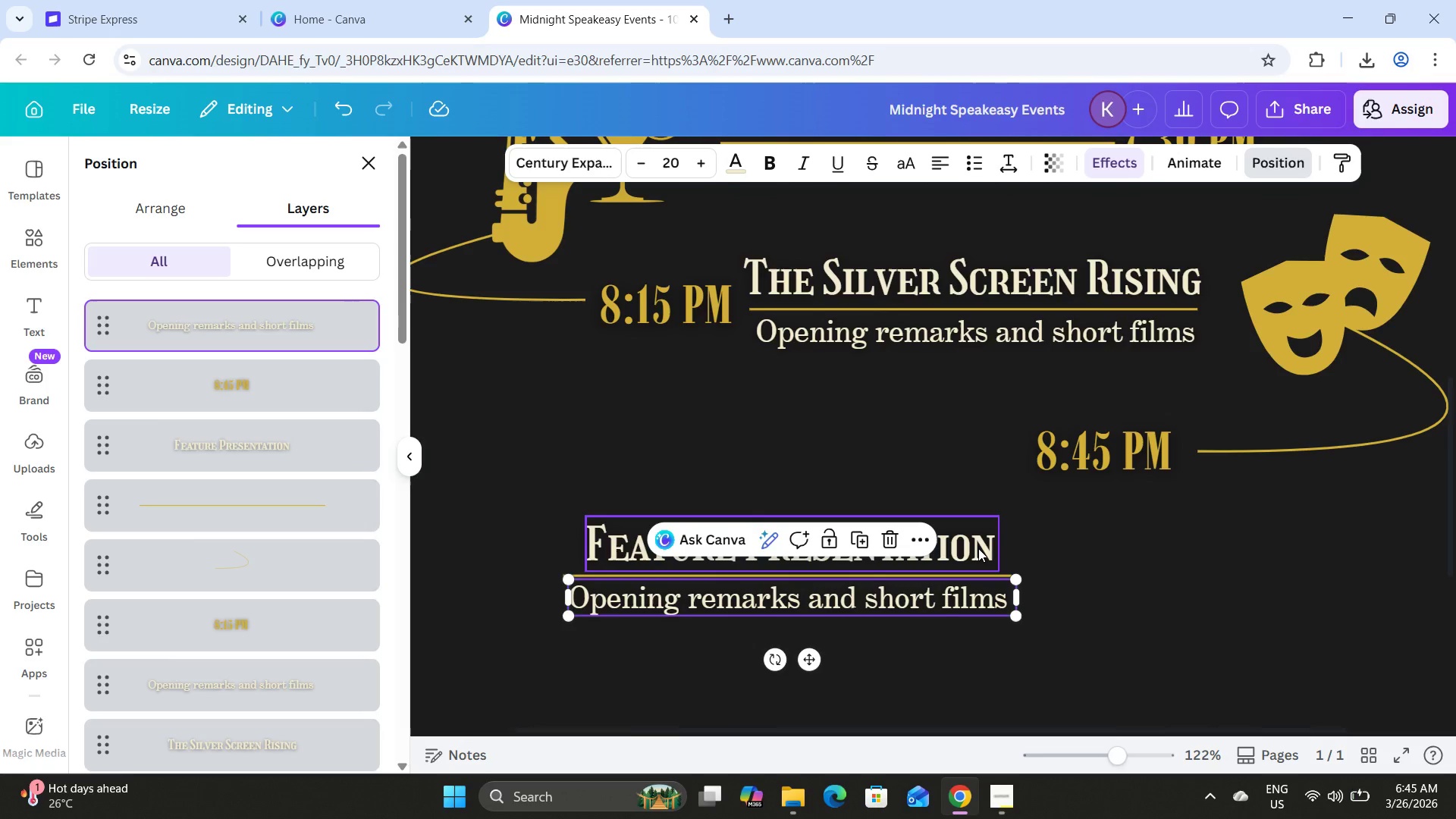 
left_click([978, 548])
 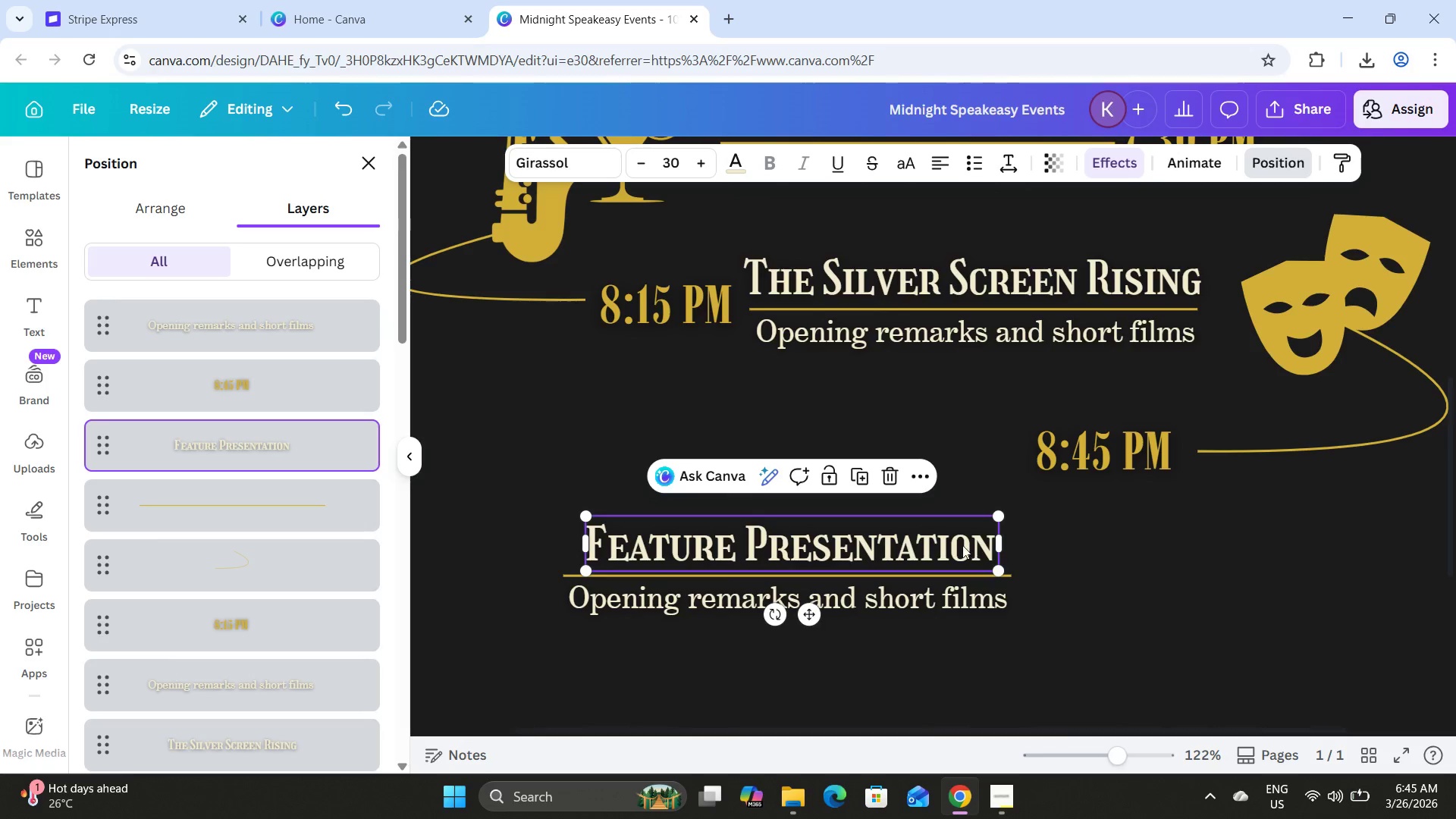 
left_click_drag(start_coordinate=[961, 545], to_coordinate=[957, 547])
 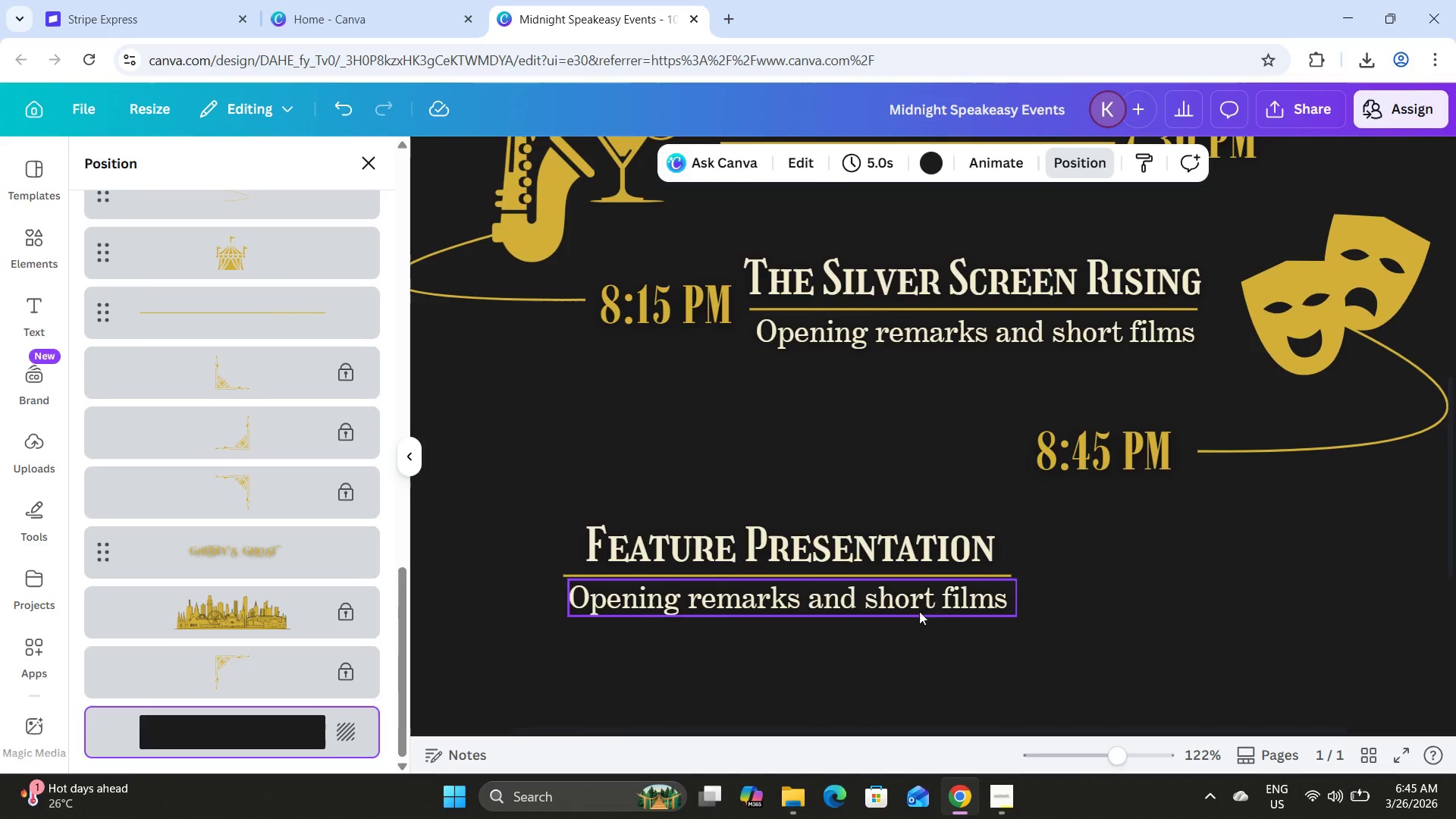 
left_click([905, 607])
 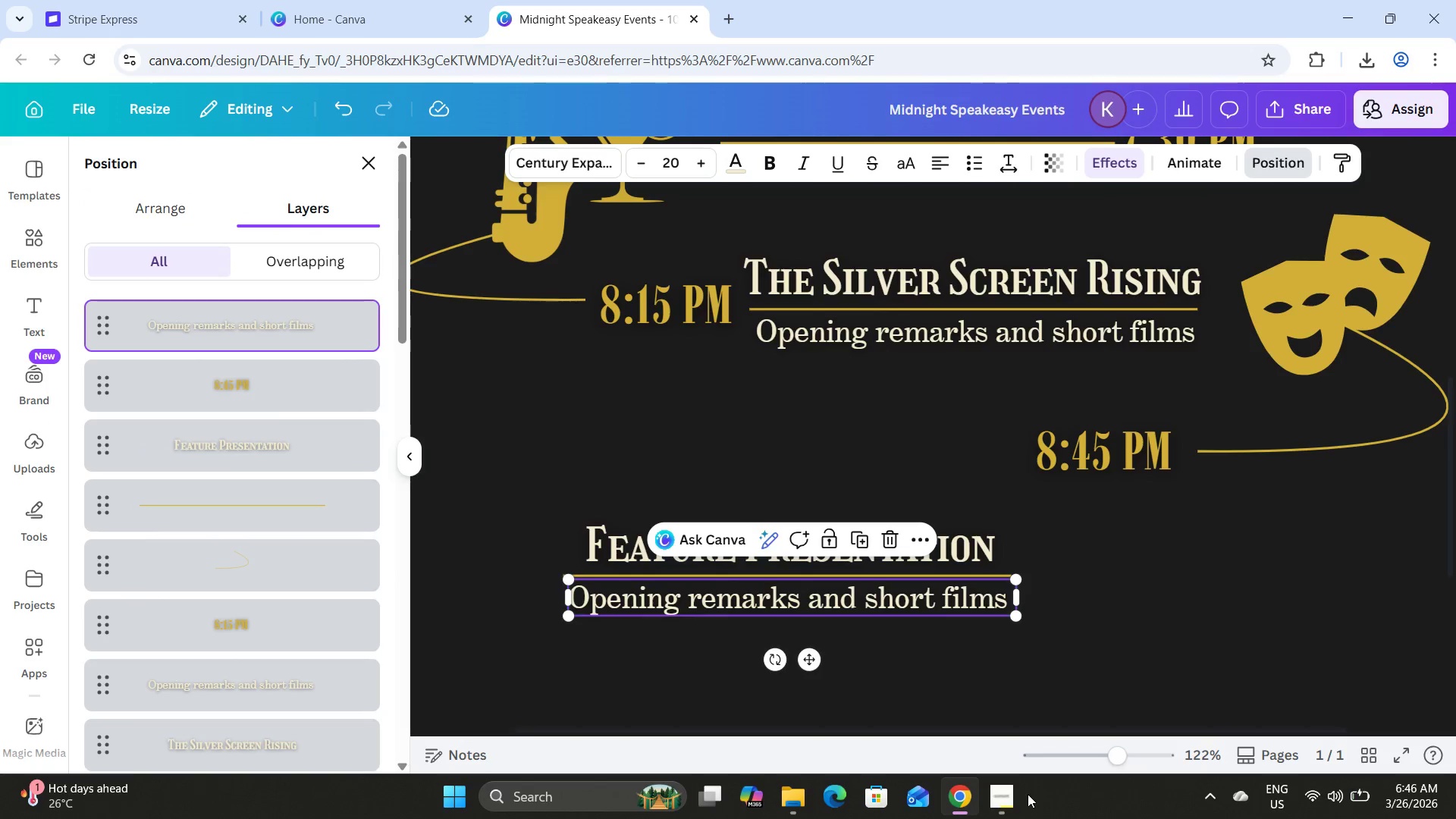 
left_click([998, 802])